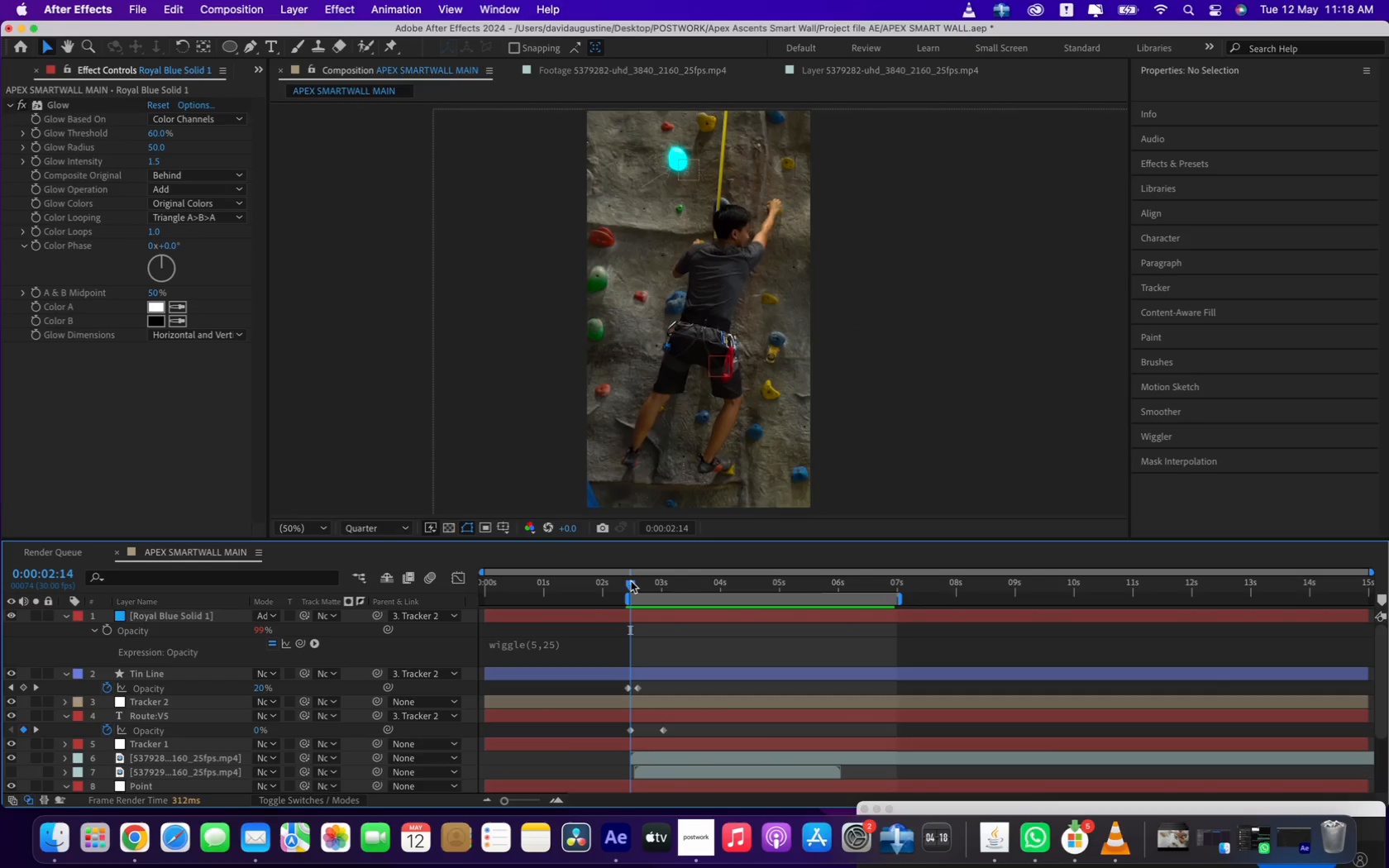 
key(Equal)
 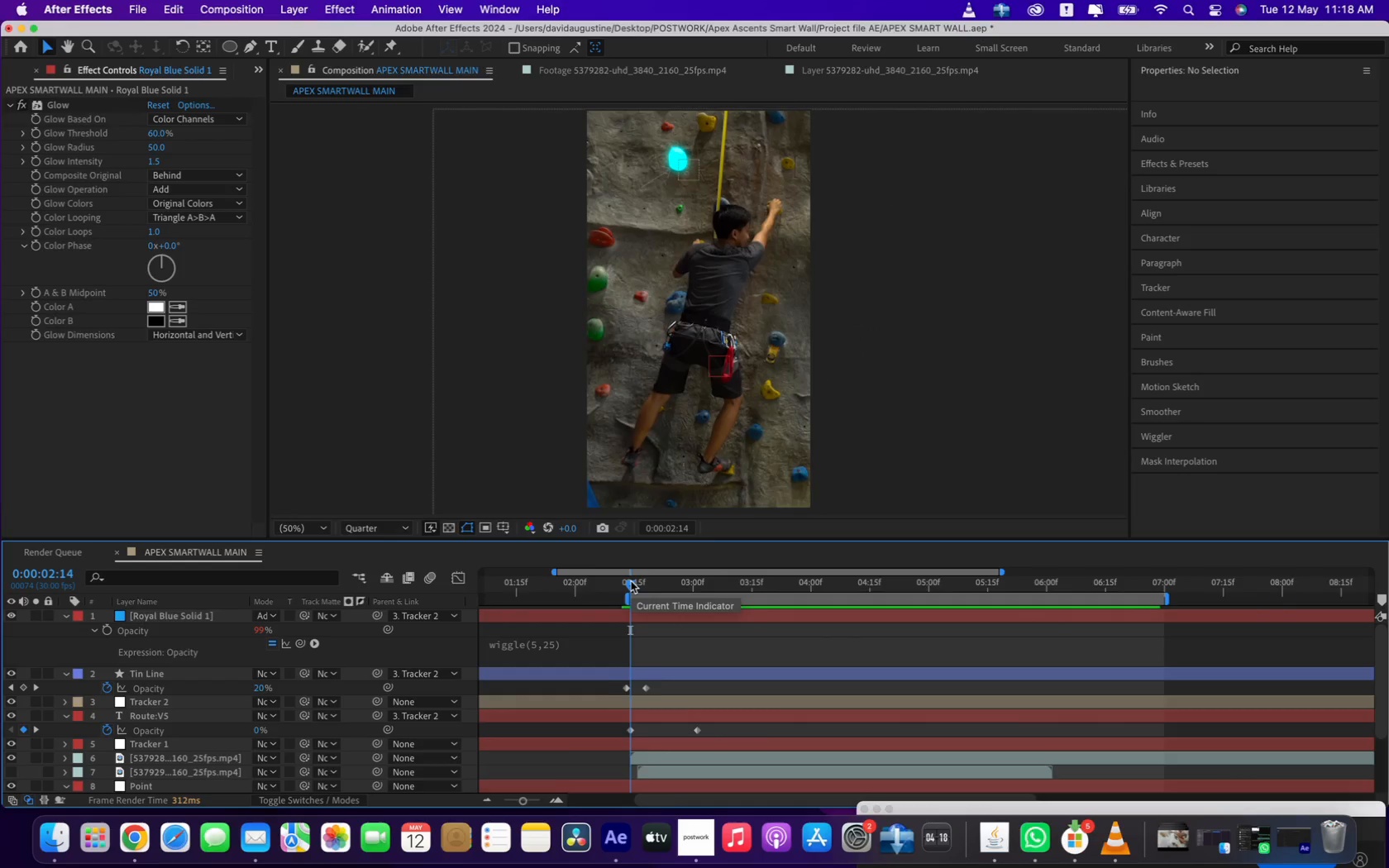 
key(Equal)
 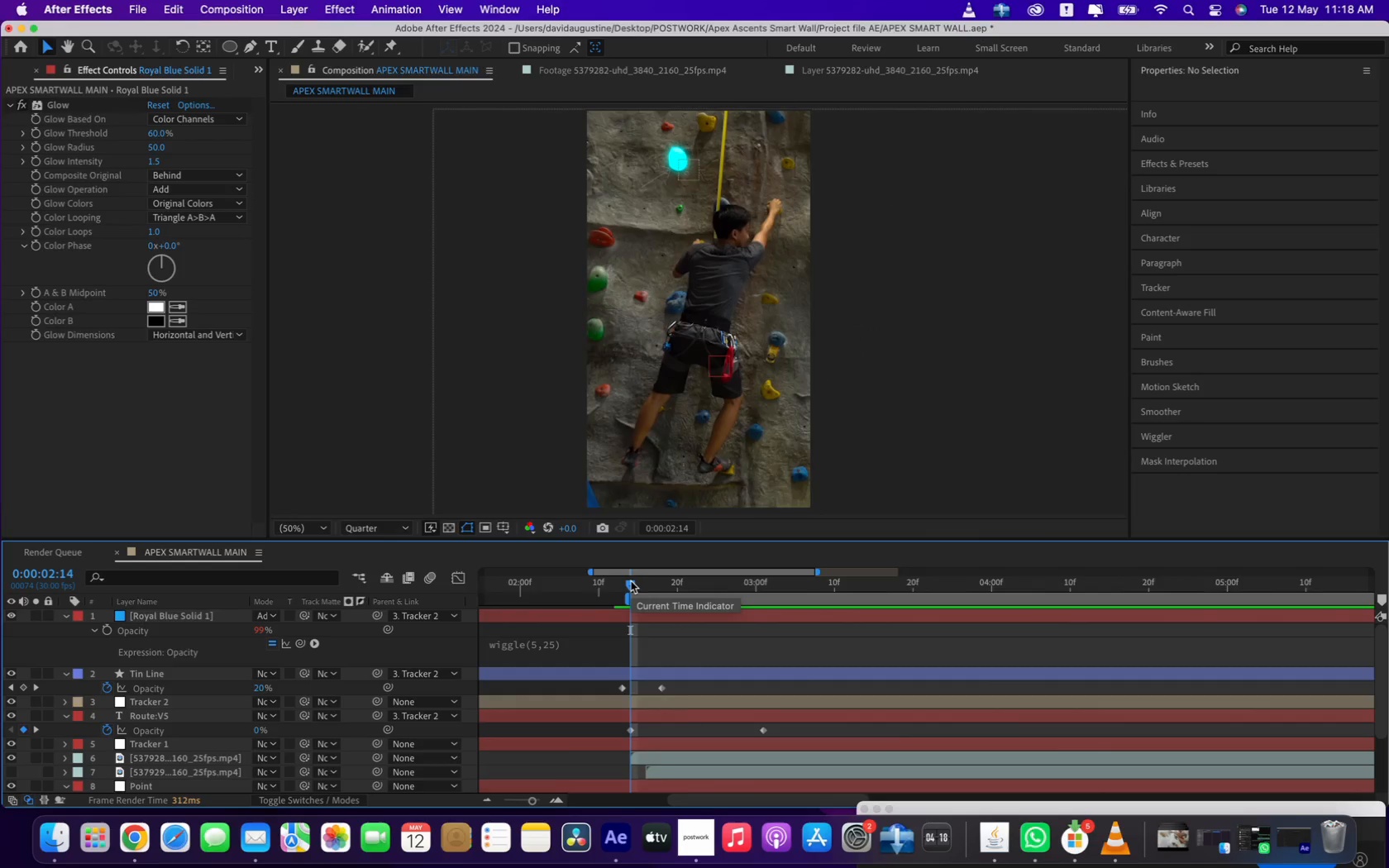 
key(Equal)
 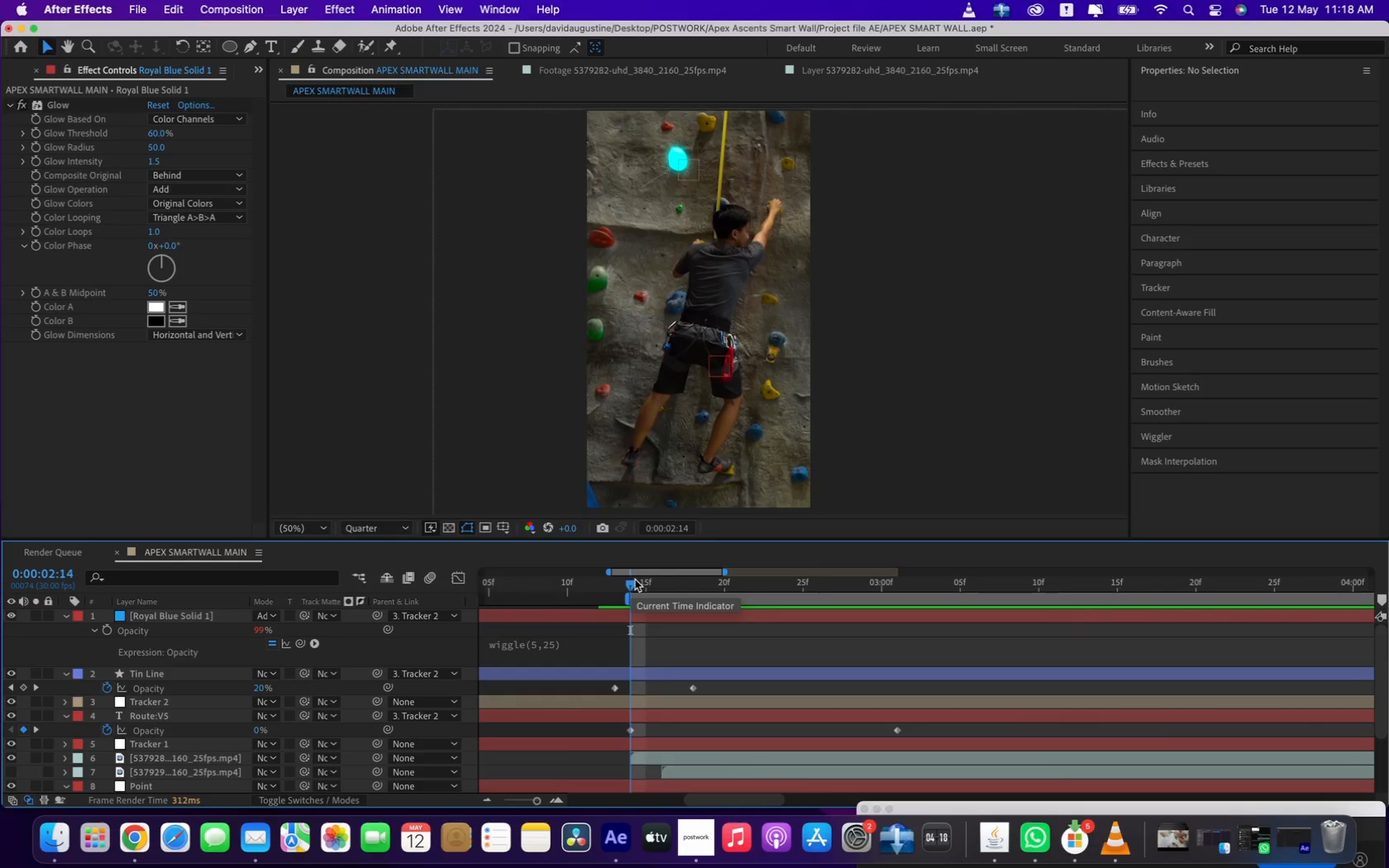 
key(Equal)
 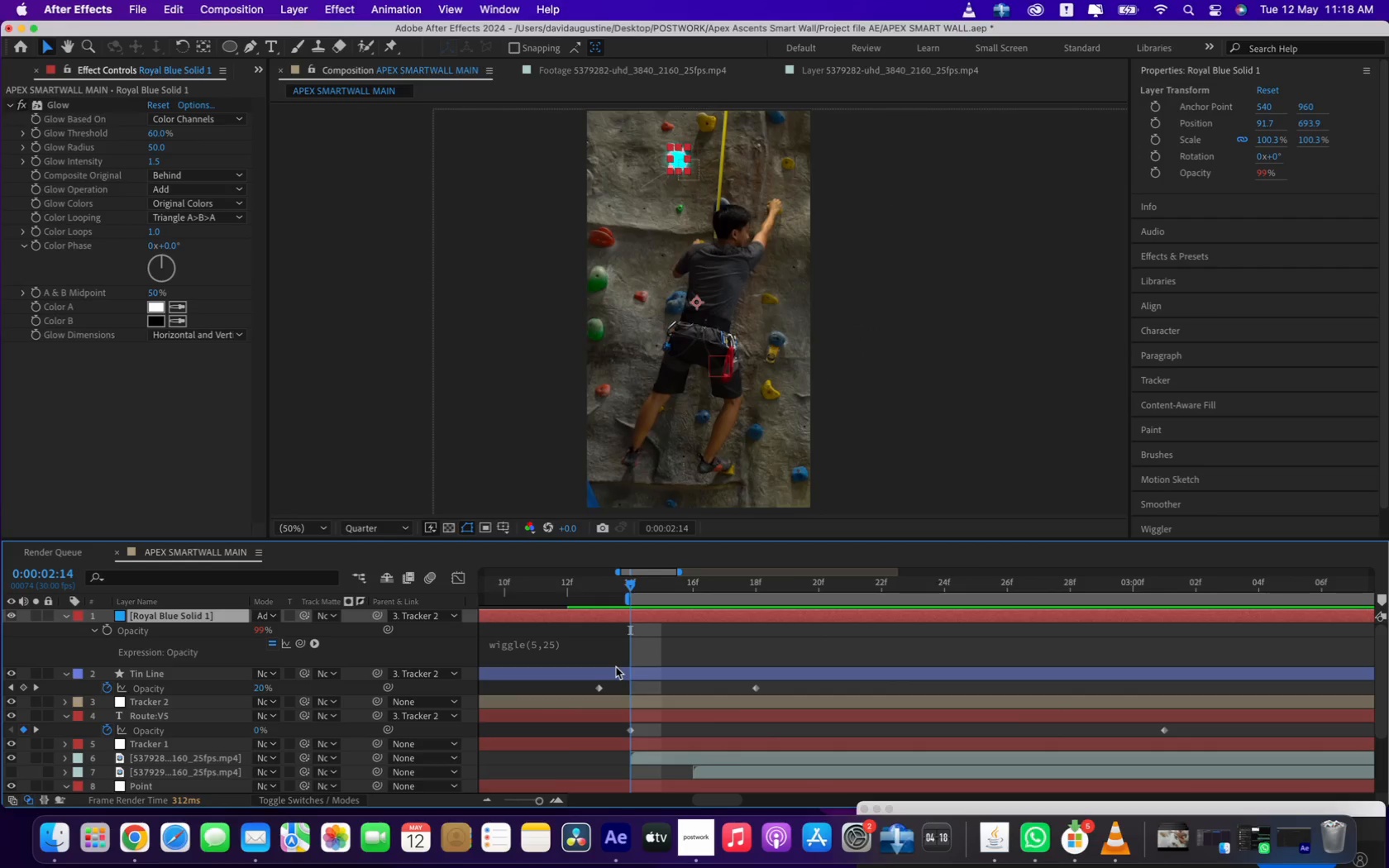 
hold_key(key=ShiftLeft, duration=2.22)
left_click([614, 670])
 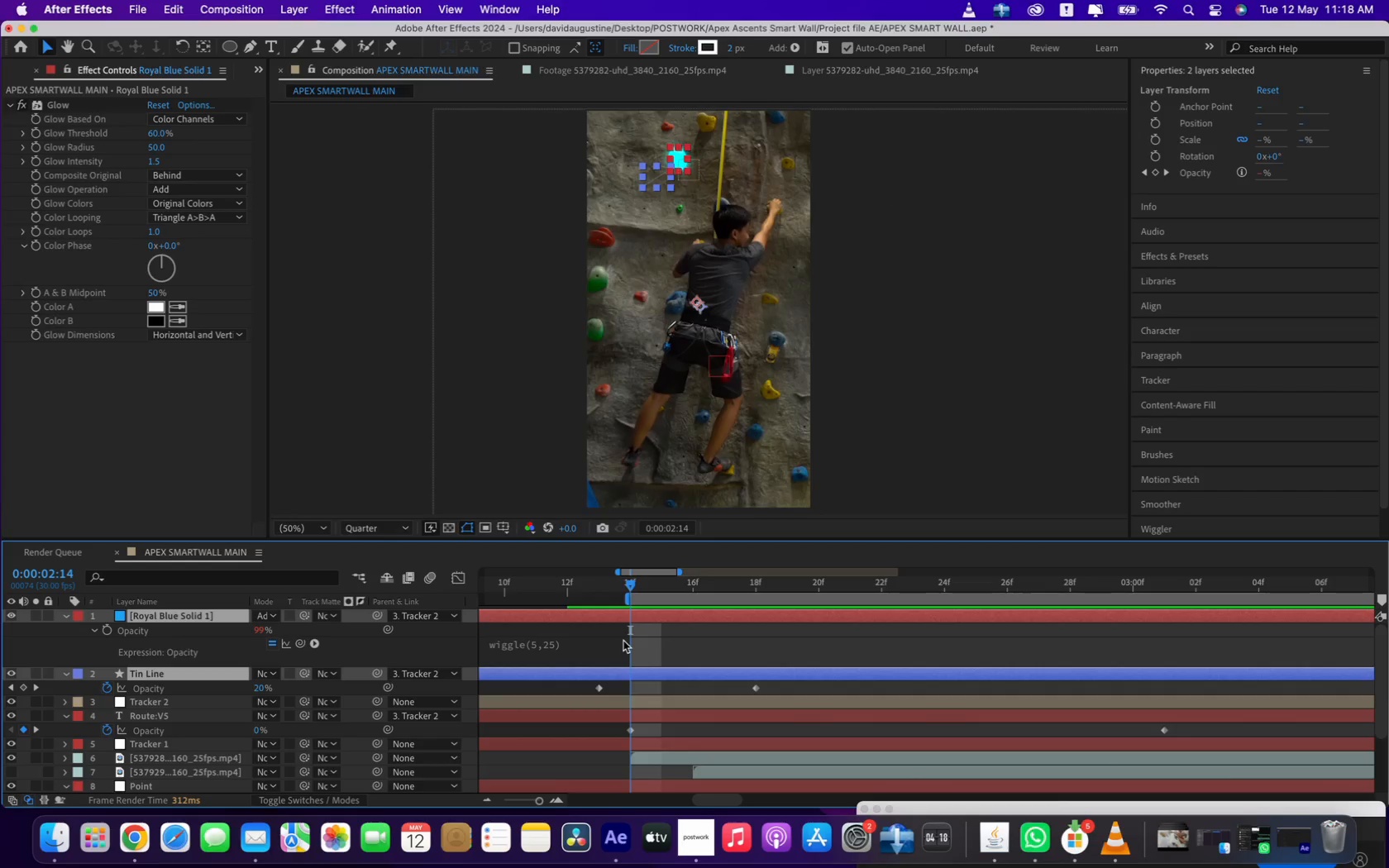 
hold_key(key=ShiftLeft, duration=1.32)
 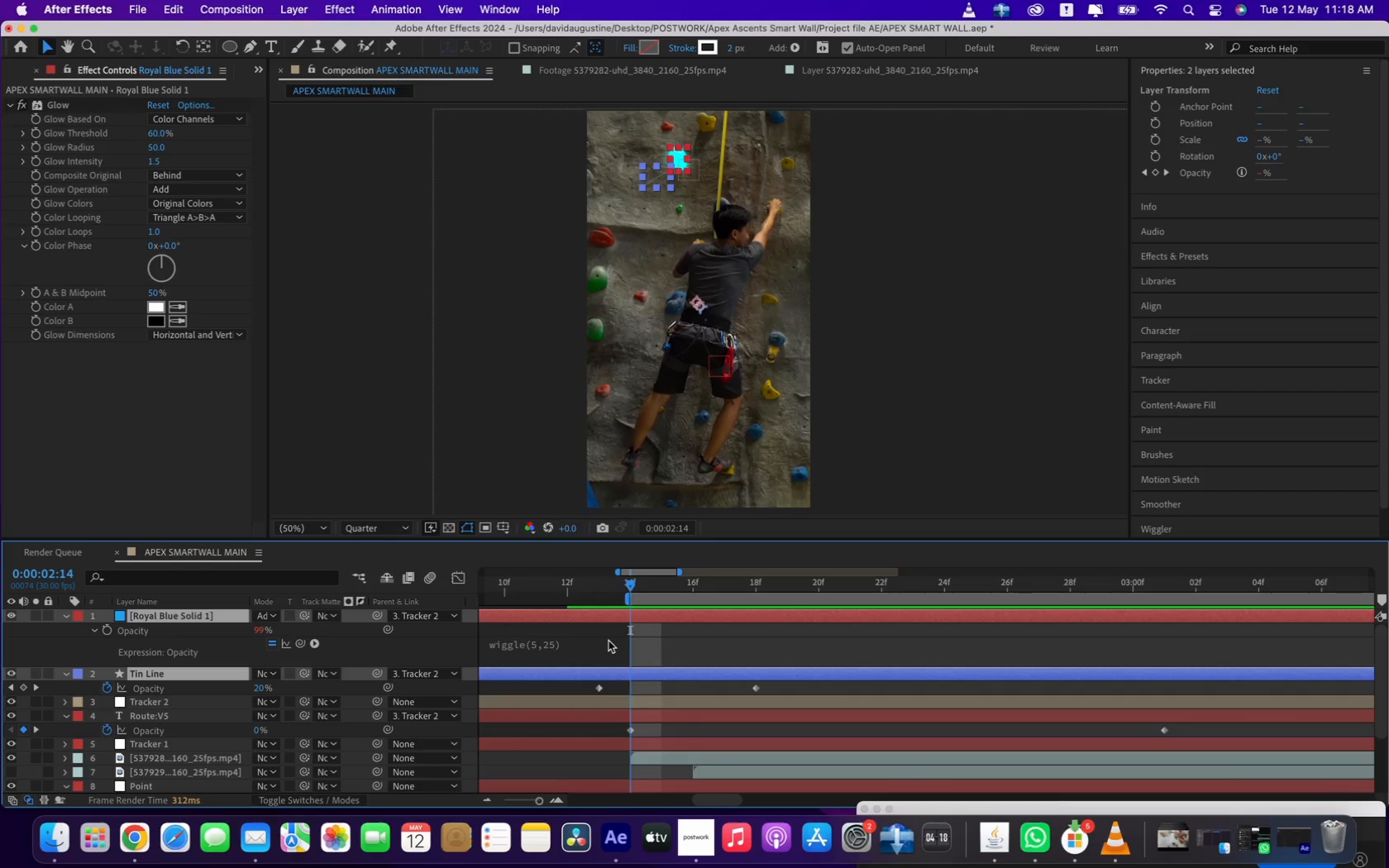 
hold_key(key=CommandLeft, duration=1.31)
 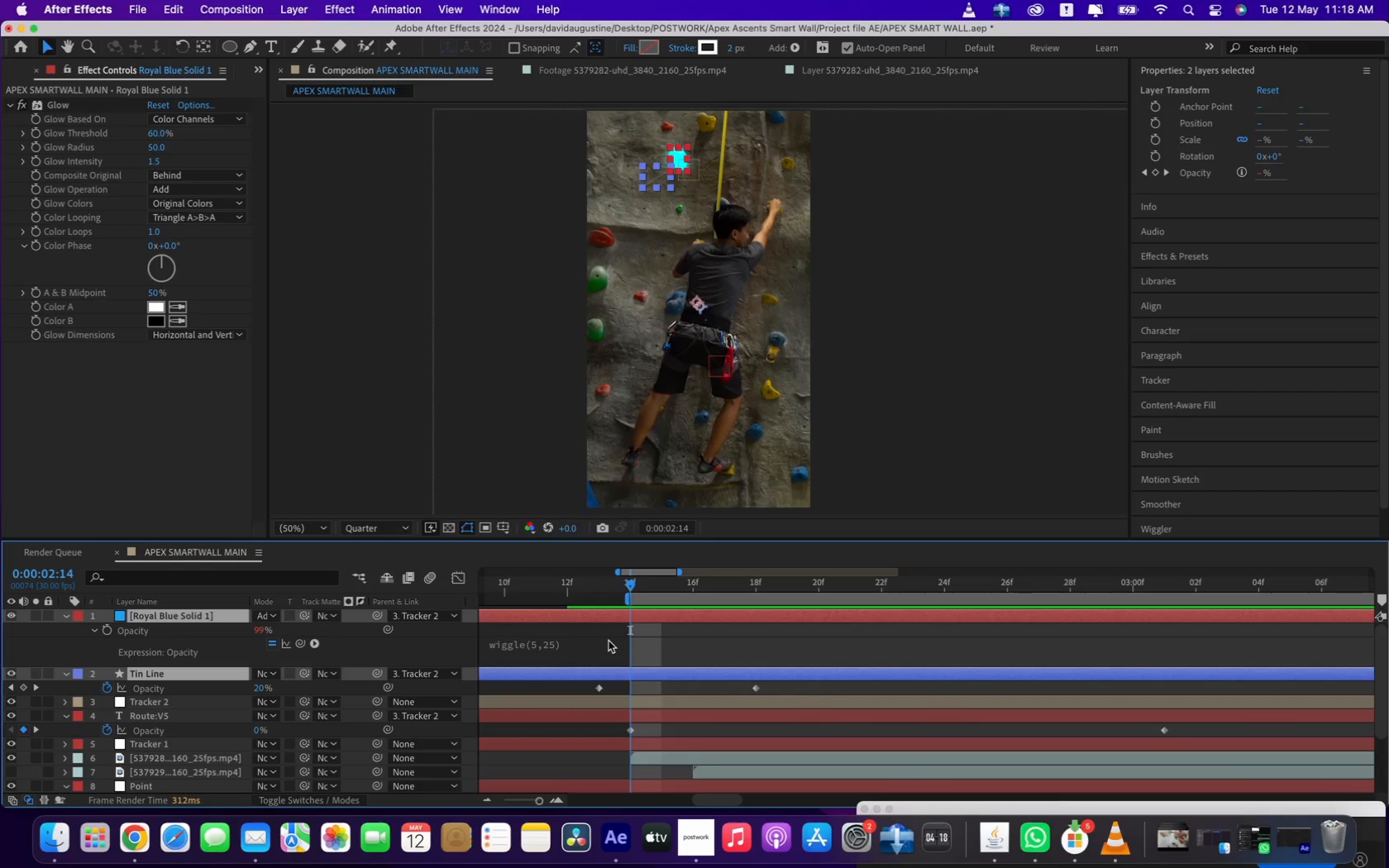 
key(Meta+Shift+D)
 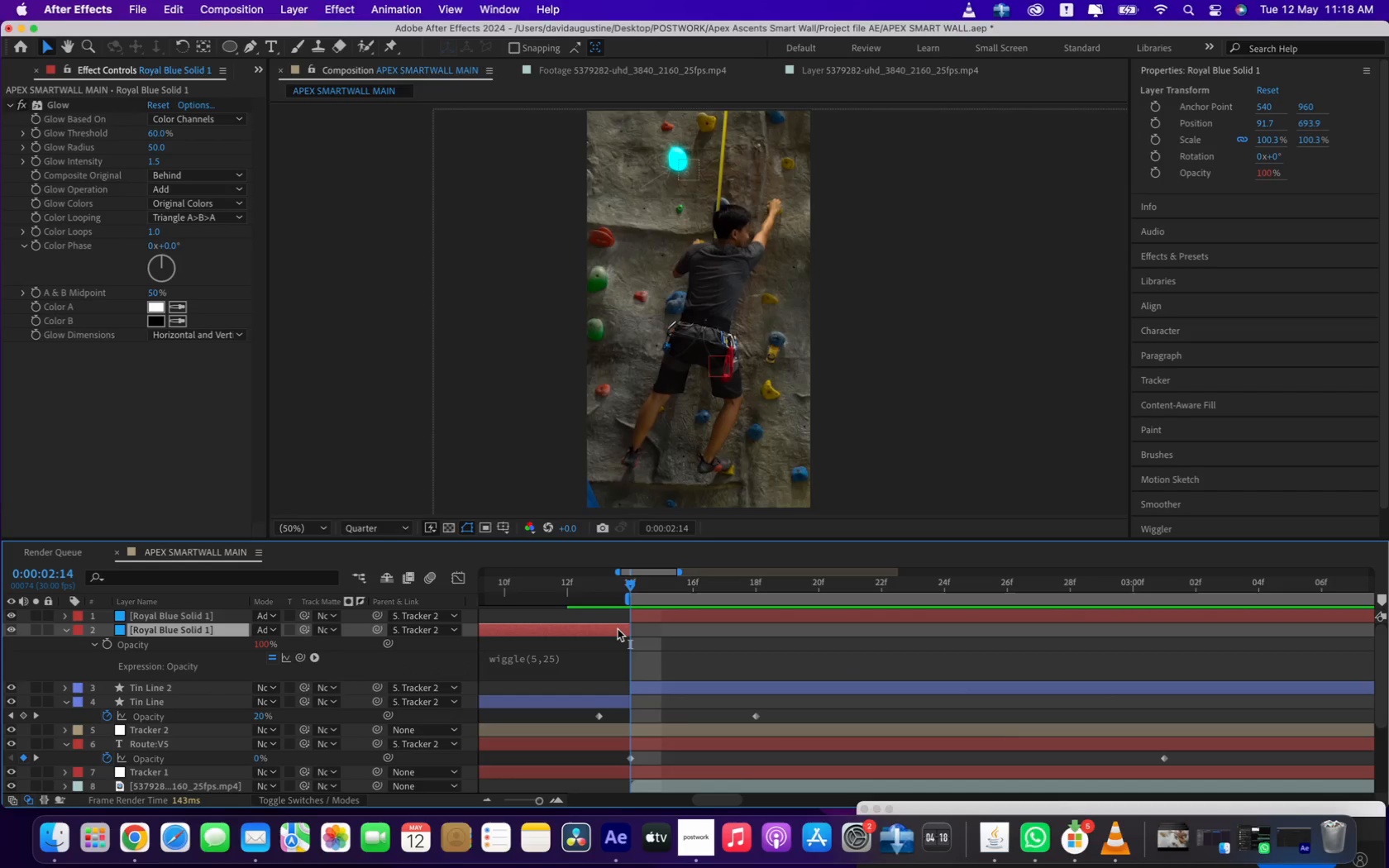 
key(Backspace)
 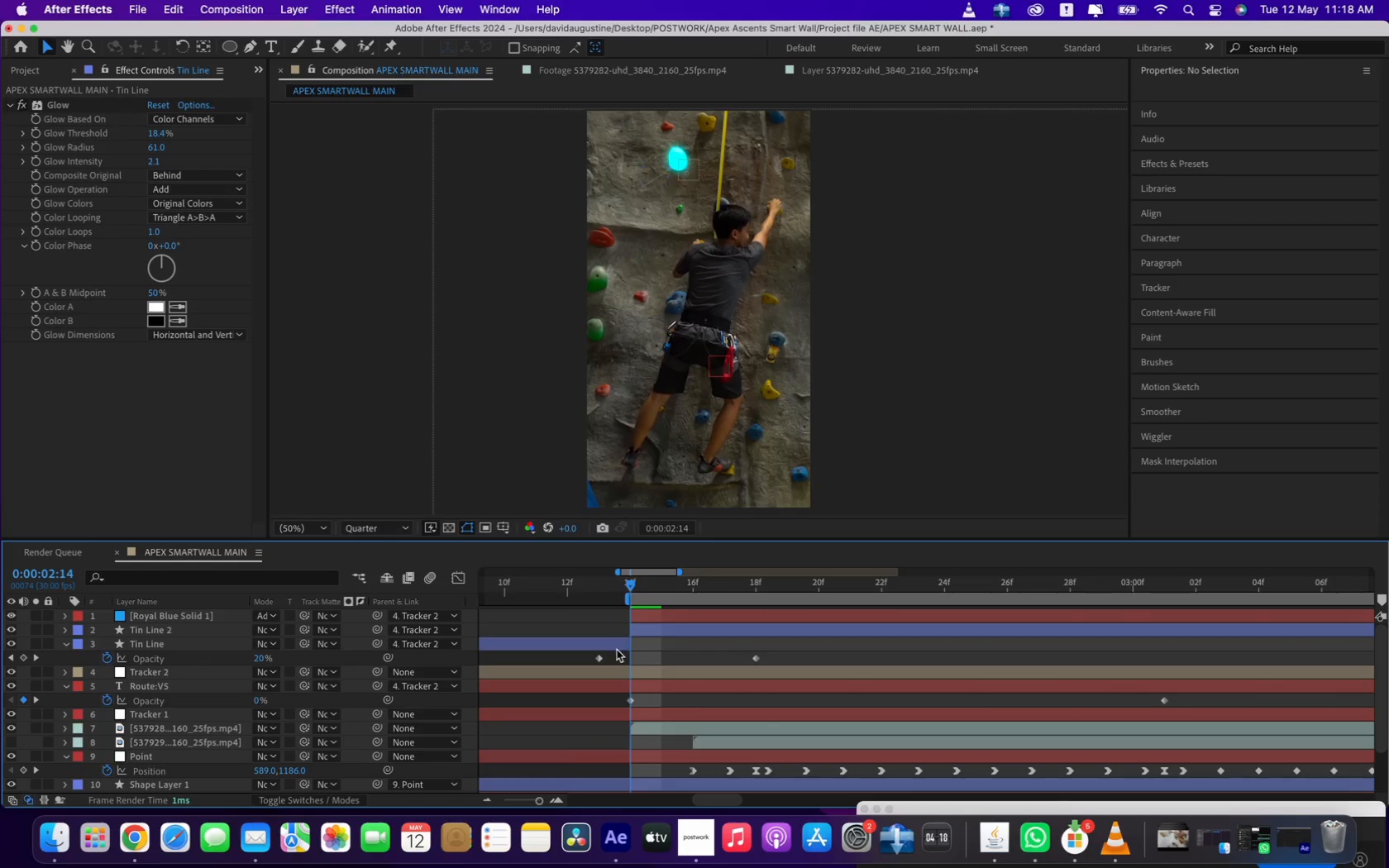 
left_click([617, 650])
 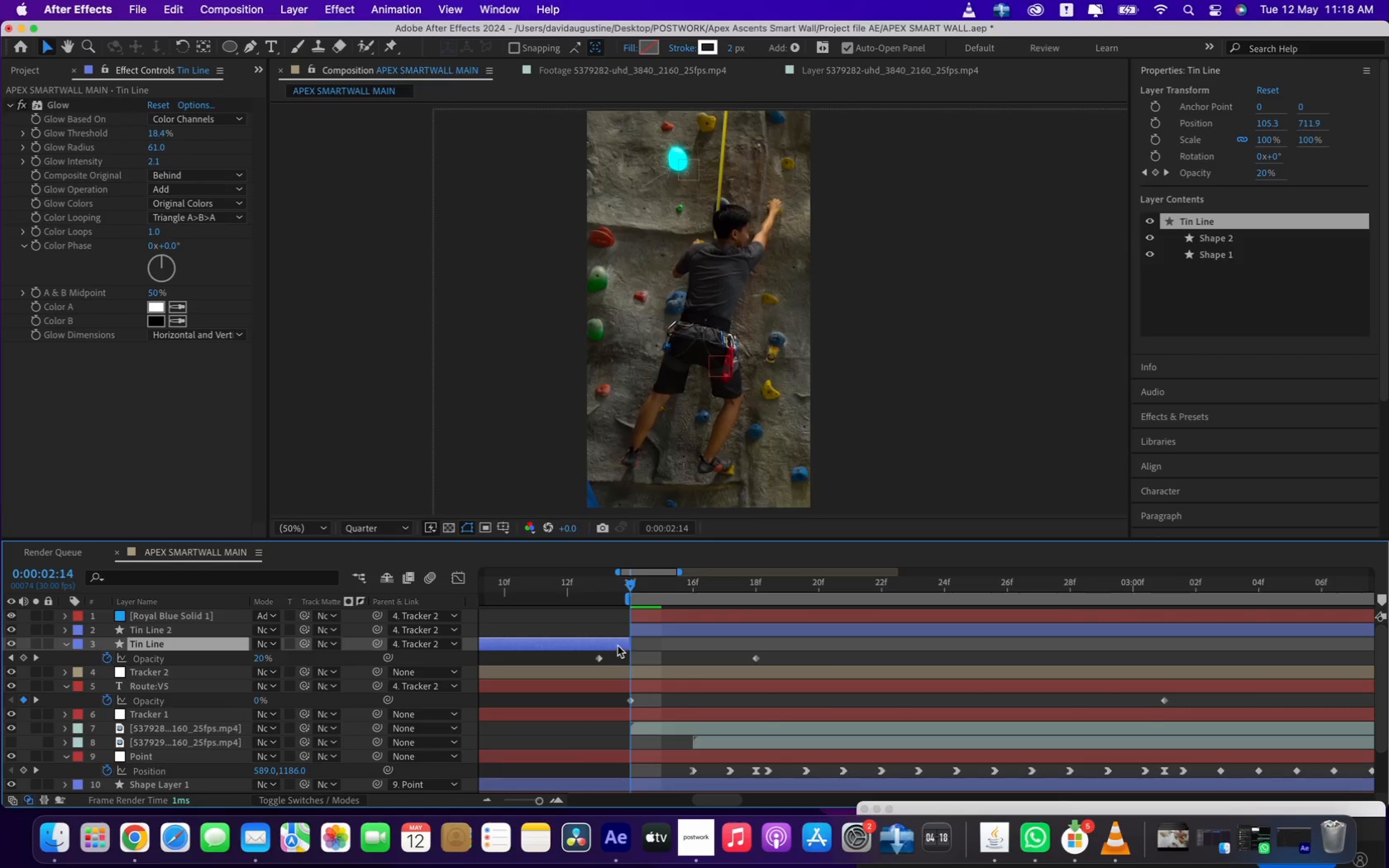 
key(Backspace)
 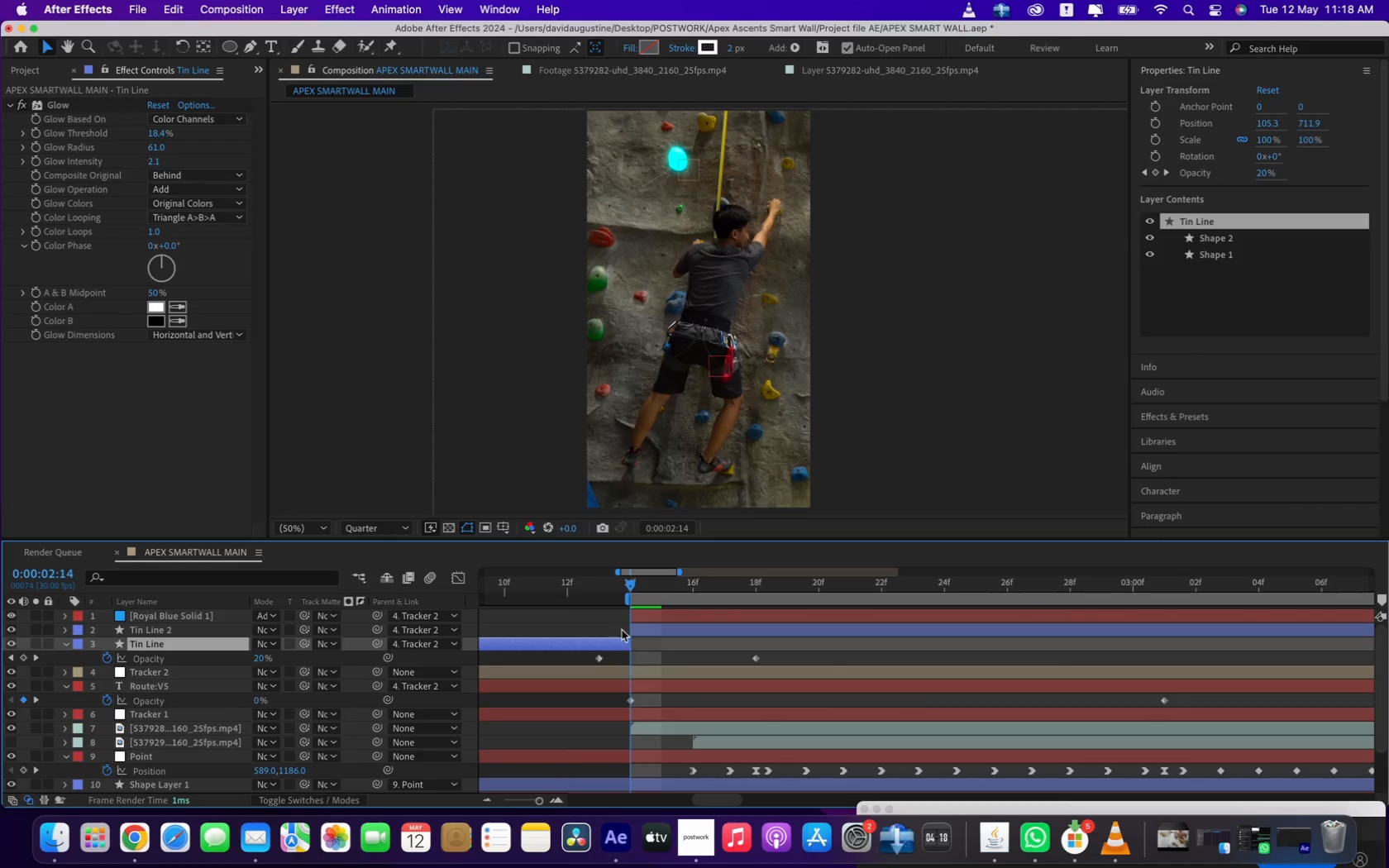 
key(Backspace)
 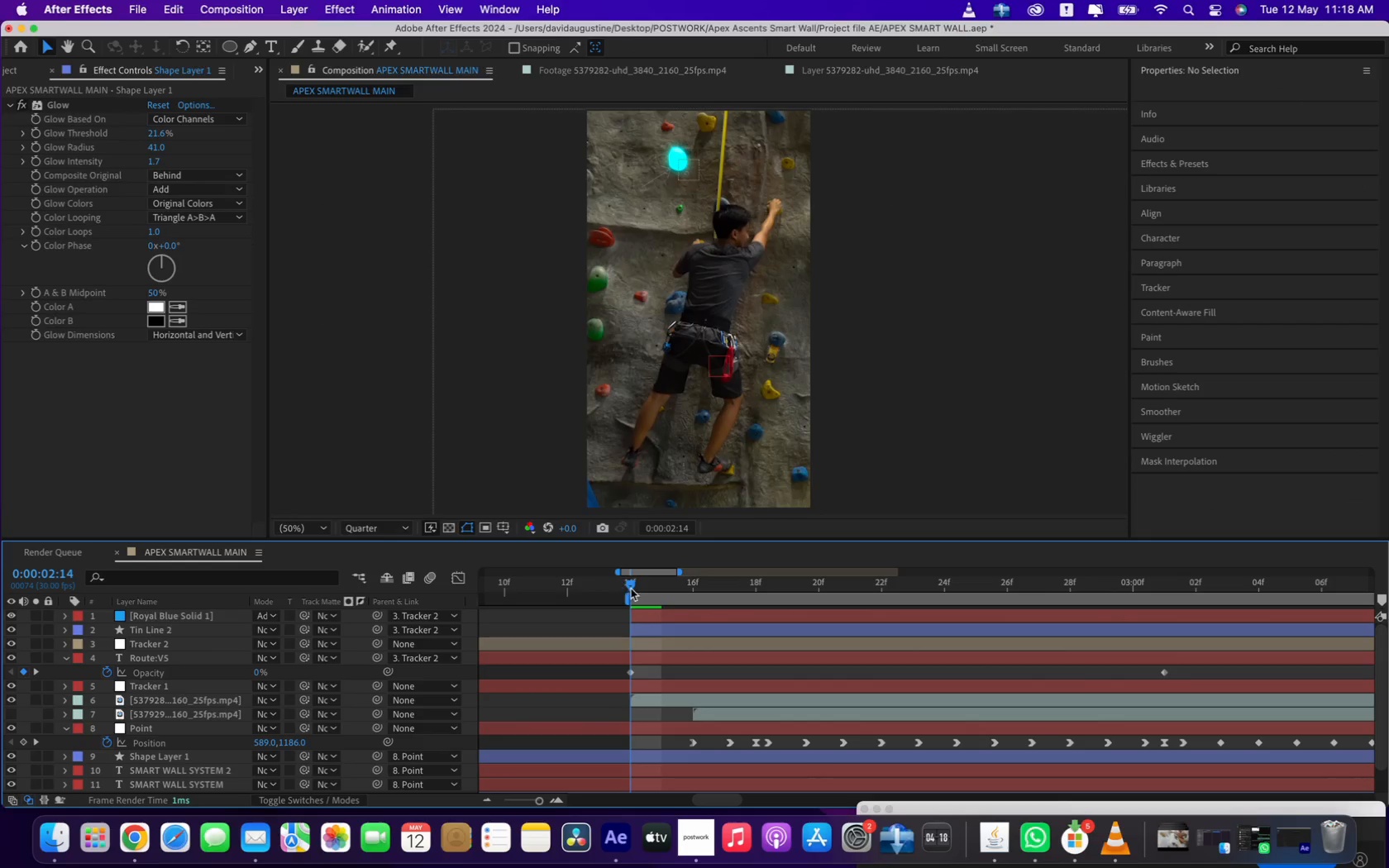 
left_click_drag(start_coordinate=[631, 588], to_coordinate=[604, 582])
 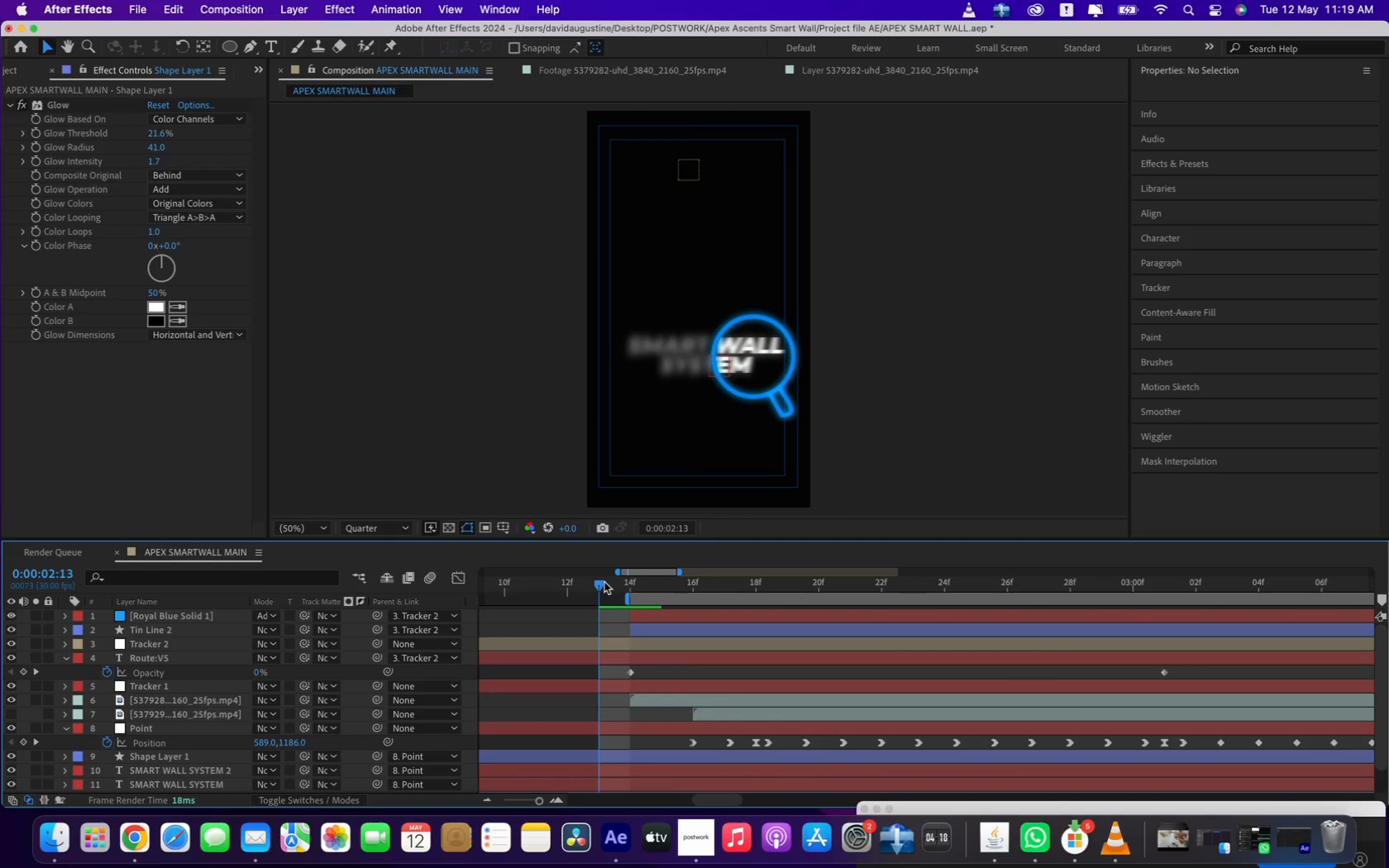 
left_click_drag(start_coordinate=[604, 582], to_coordinate=[770, 590])
 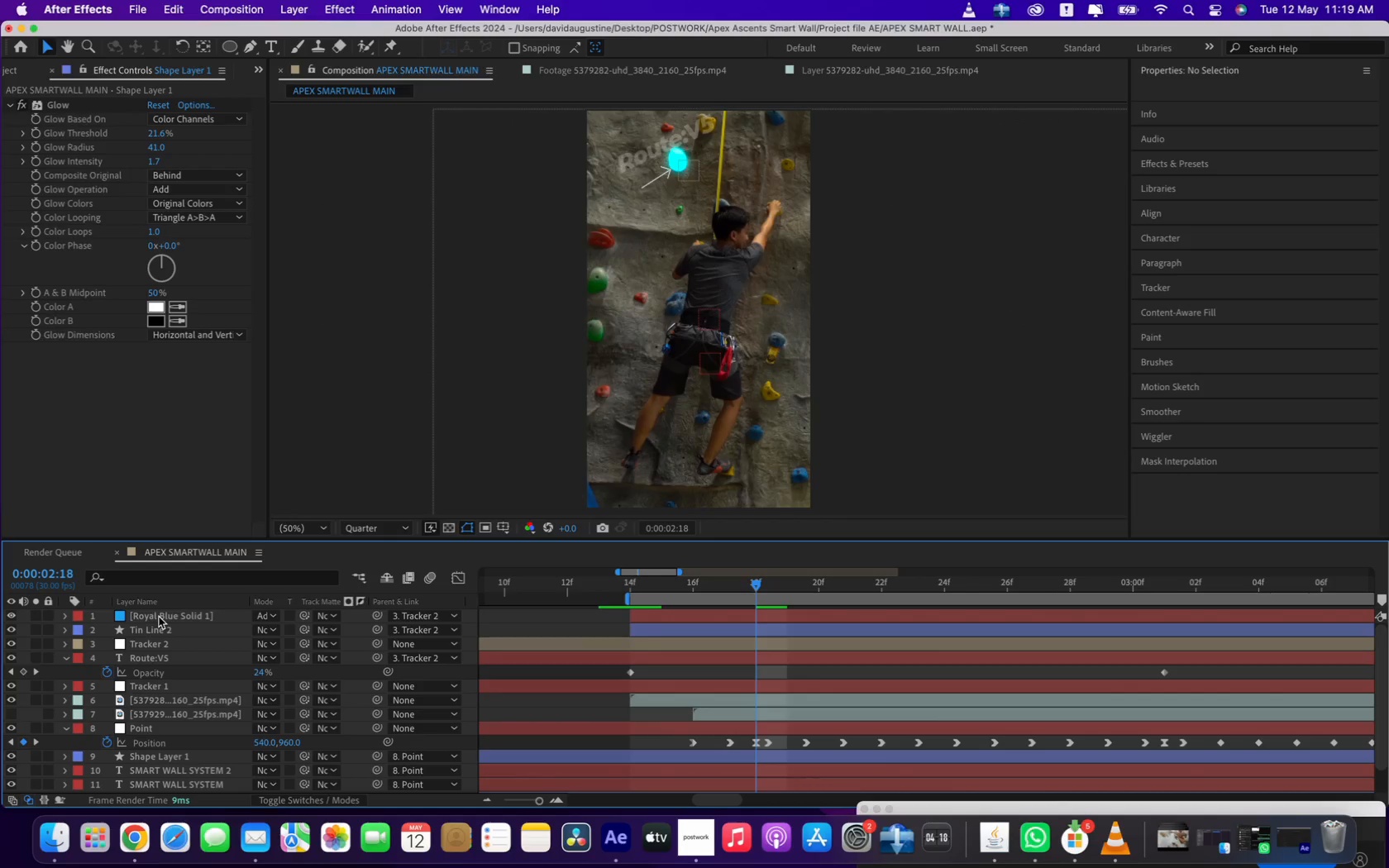 
left_click([208, 624])
 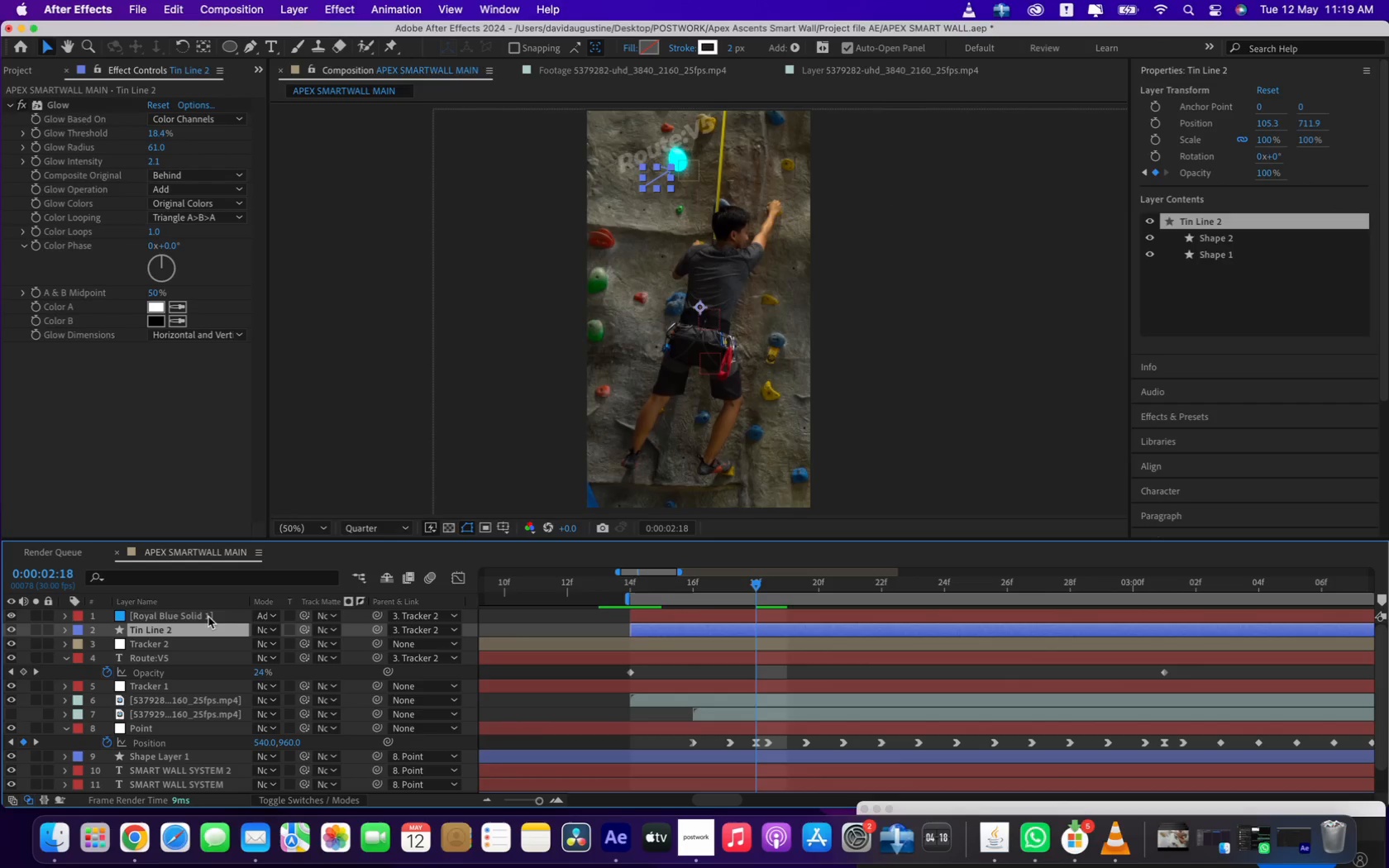 
left_click([208, 617])
 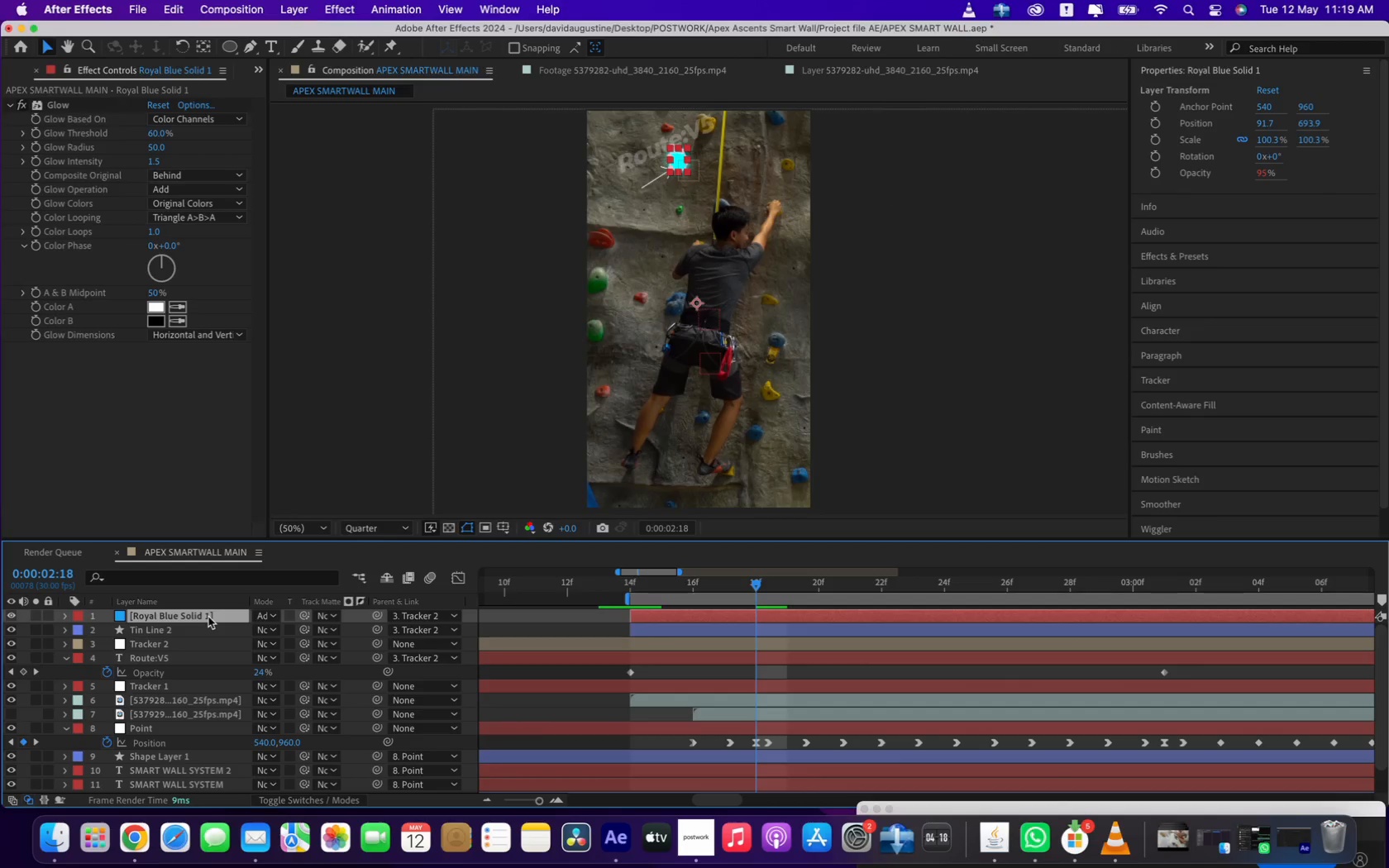 
key(T)
 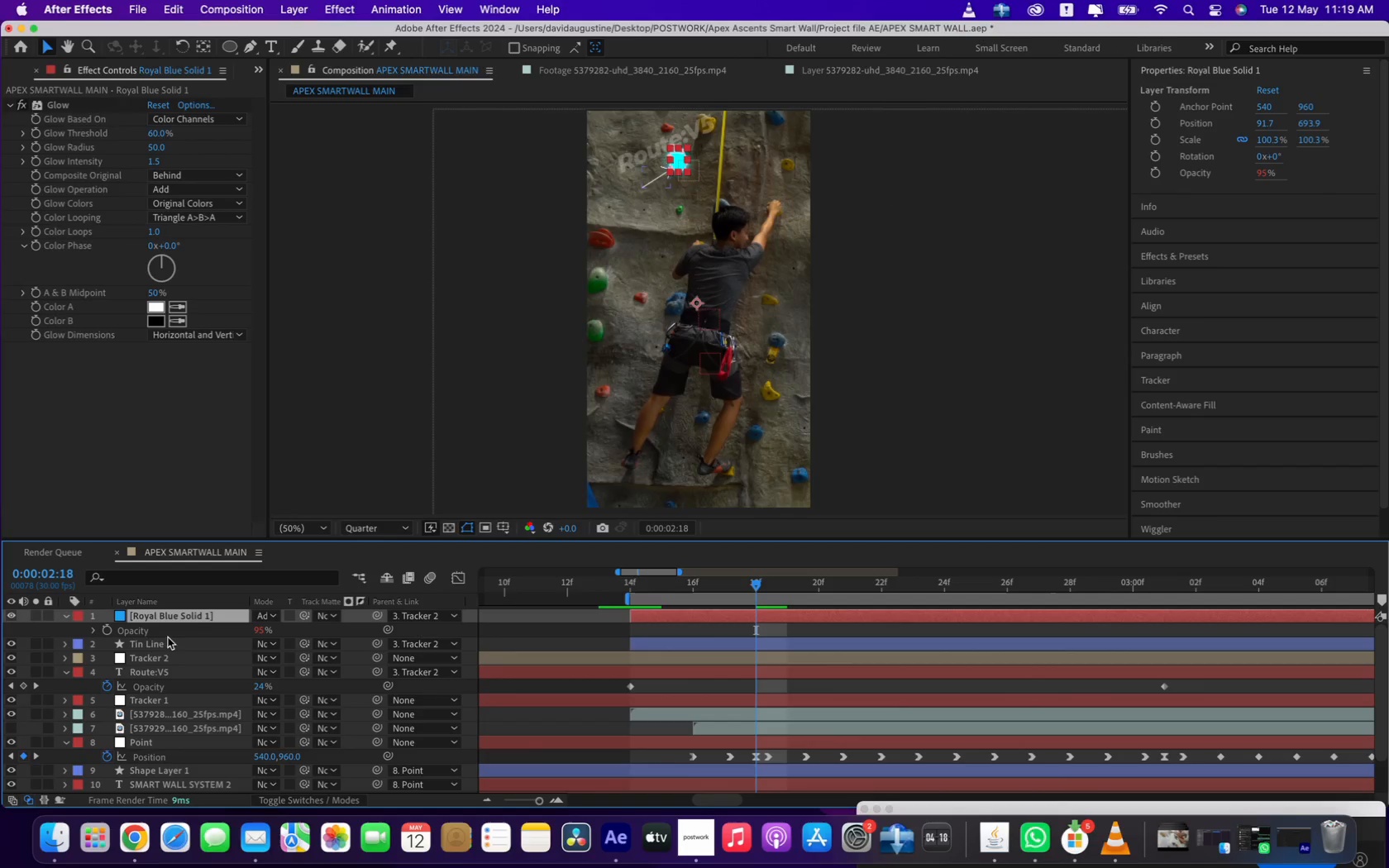 
left_click([107, 632])
 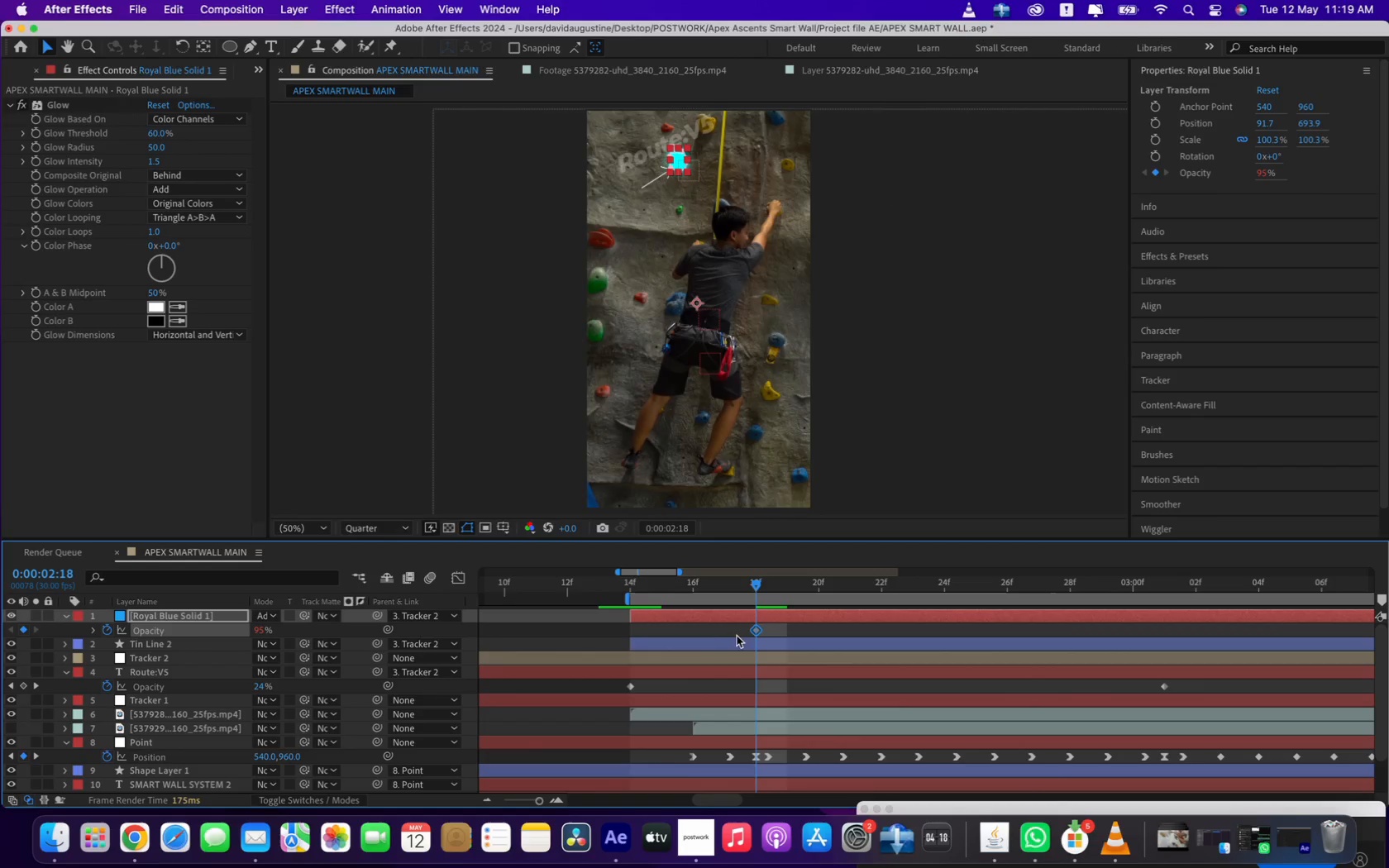 
left_click_drag(start_coordinate=[754, 631], to_coordinate=[629, 628])
 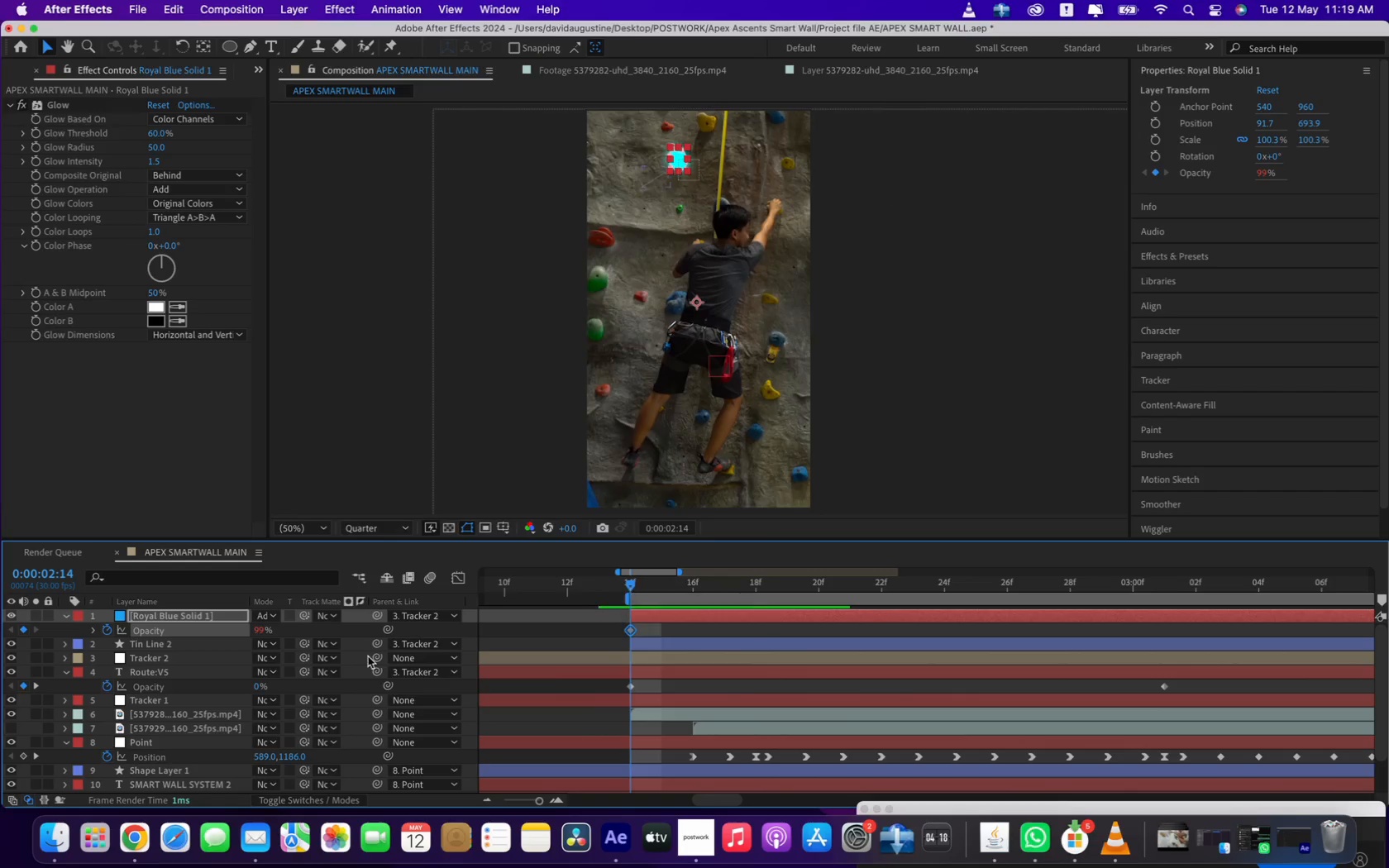 
left_click_drag(start_coordinate=[261, 630], to_coordinate=[127, 618])
 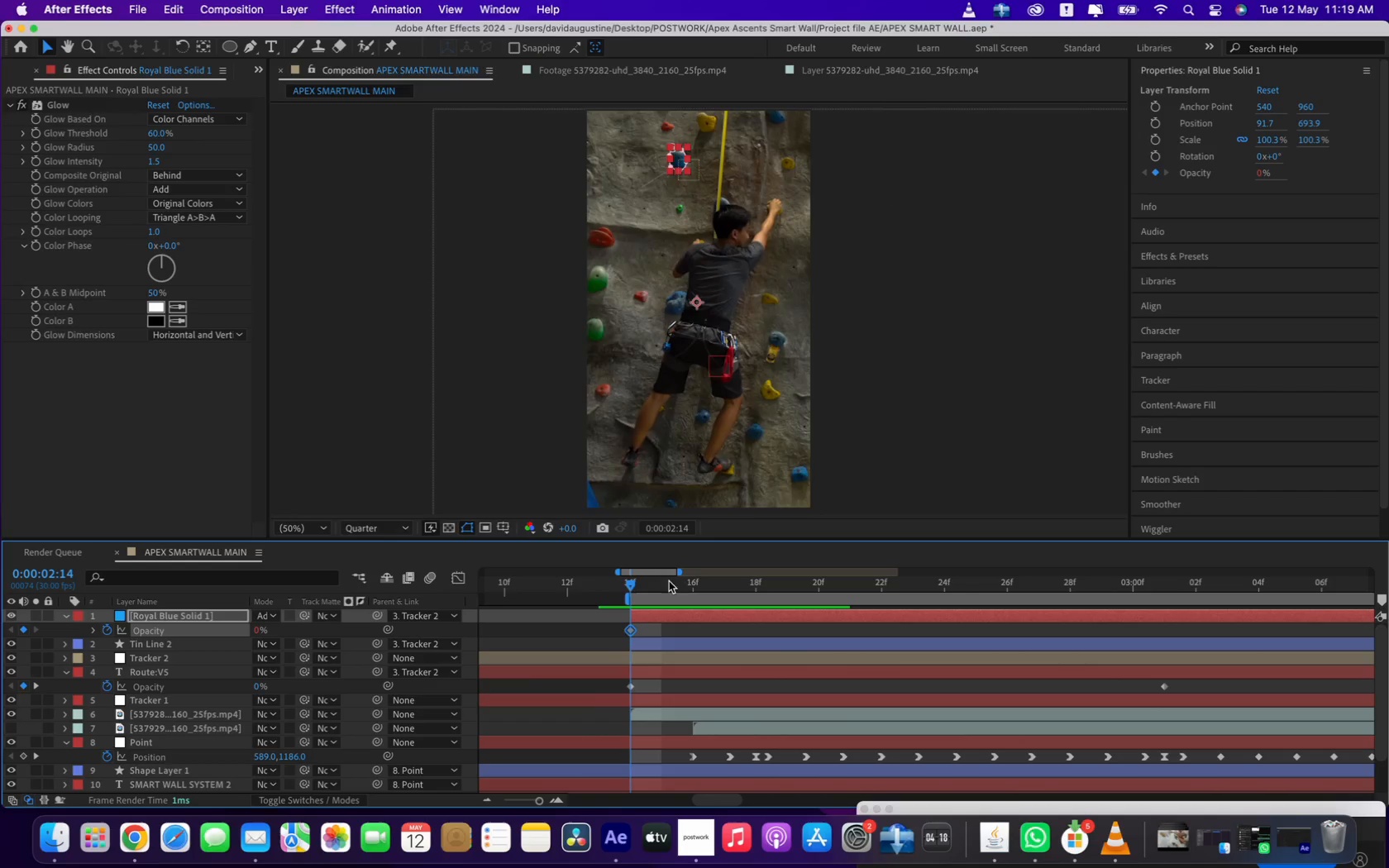 
left_click_drag(start_coordinate=[662, 580], to_coordinate=[704, 582])
 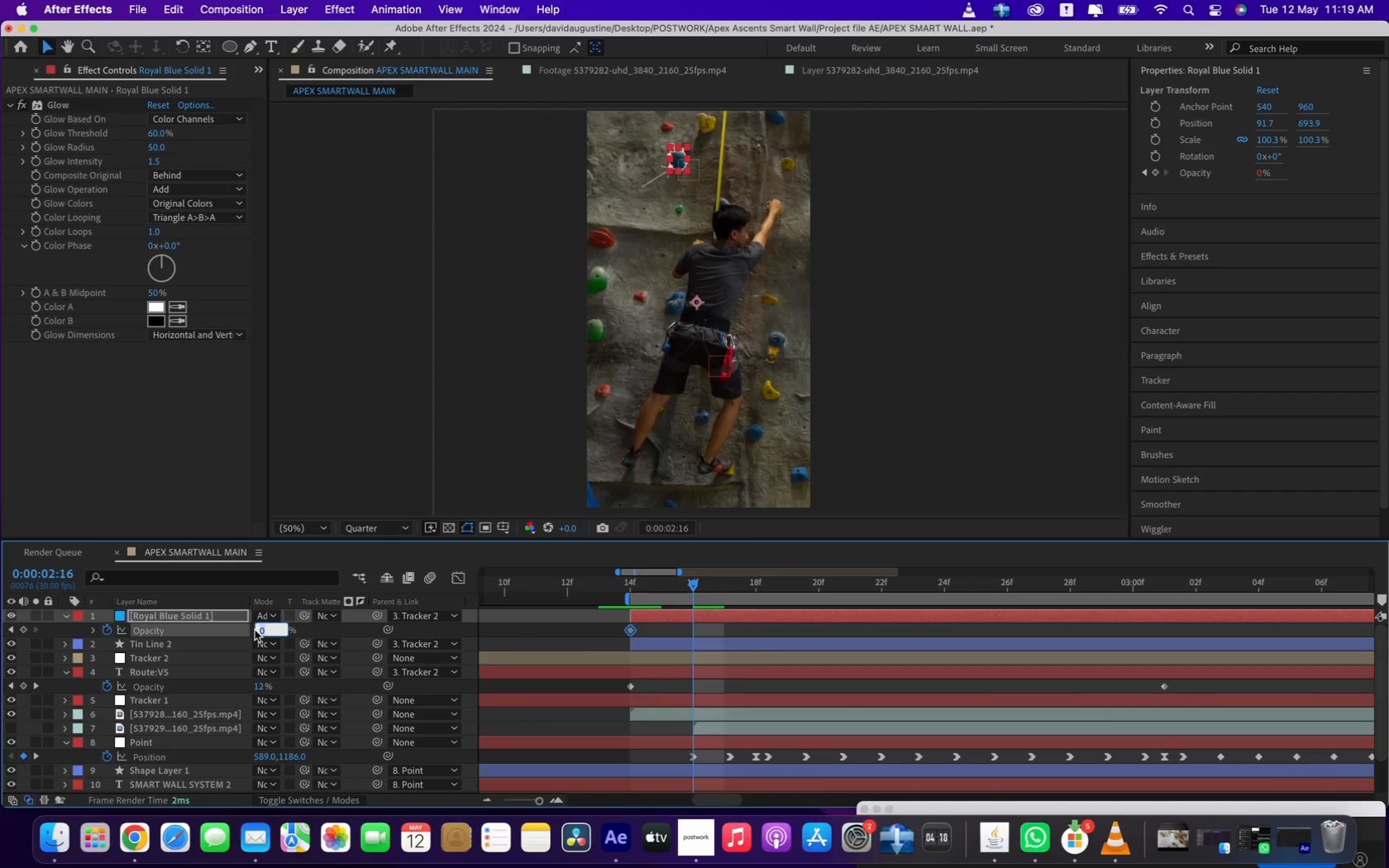 
type(90)
 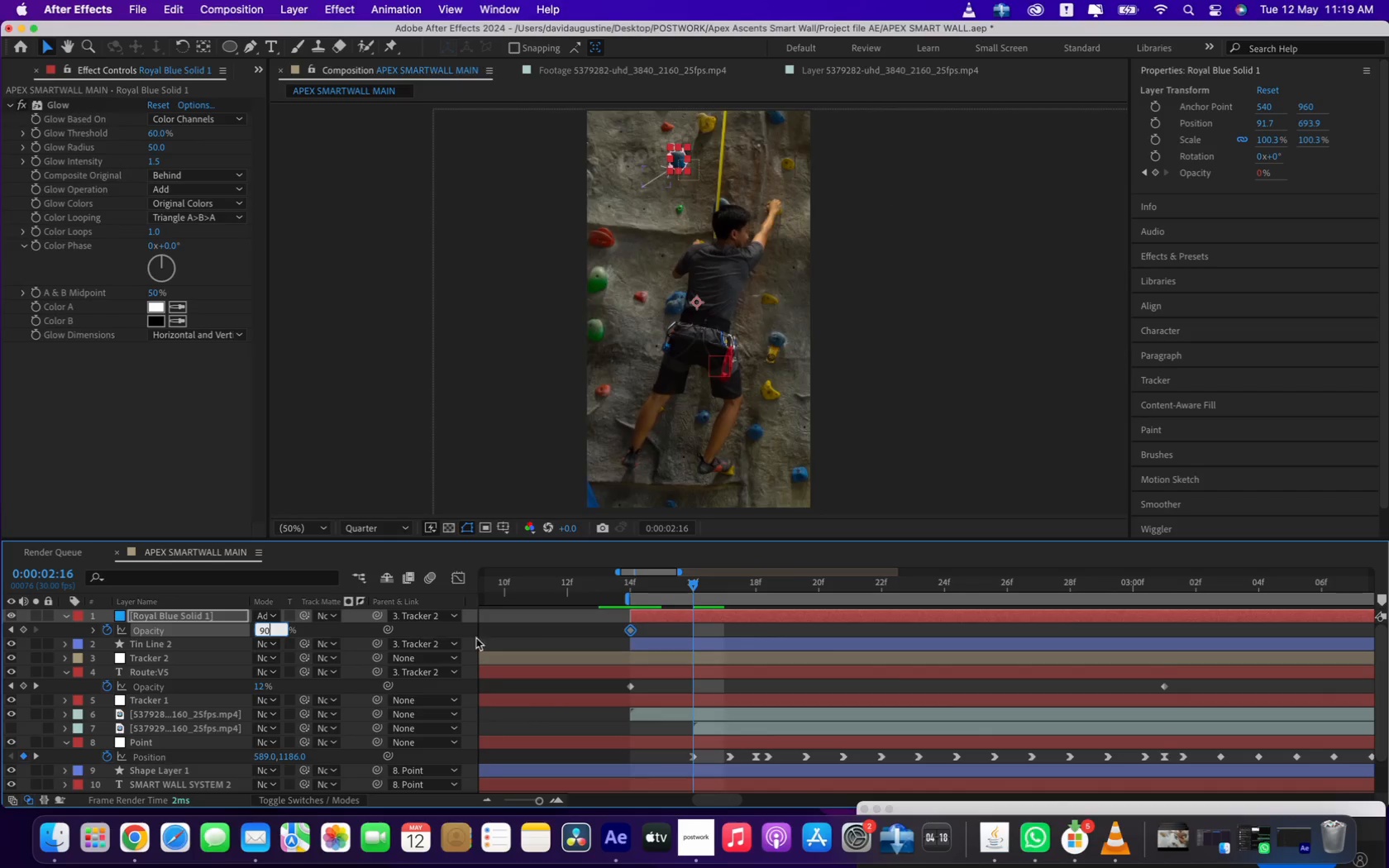 
key(Enter)
 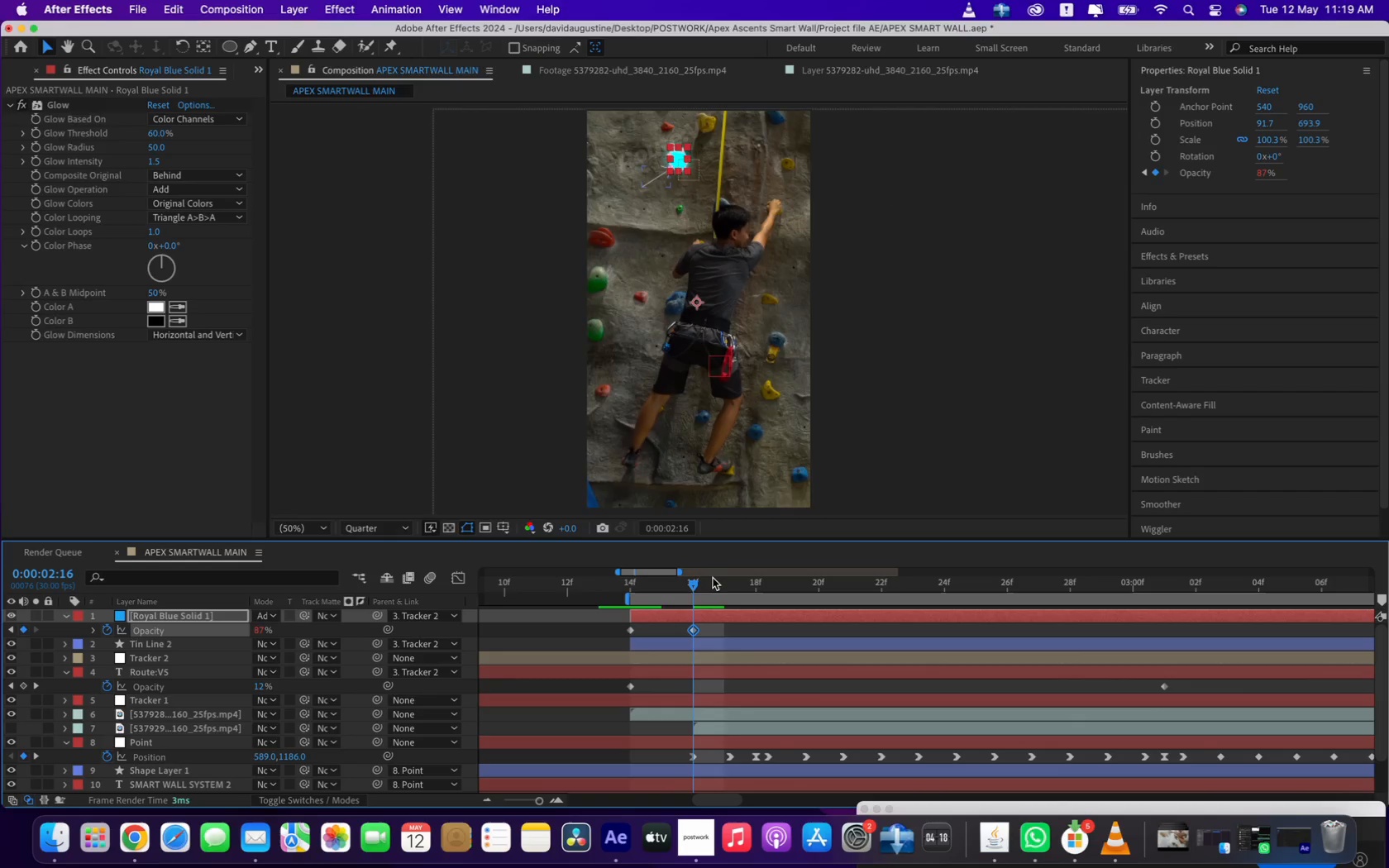 
left_click_drag(start_coordinate=[700, 584], to_coordinate=[624, 584])
 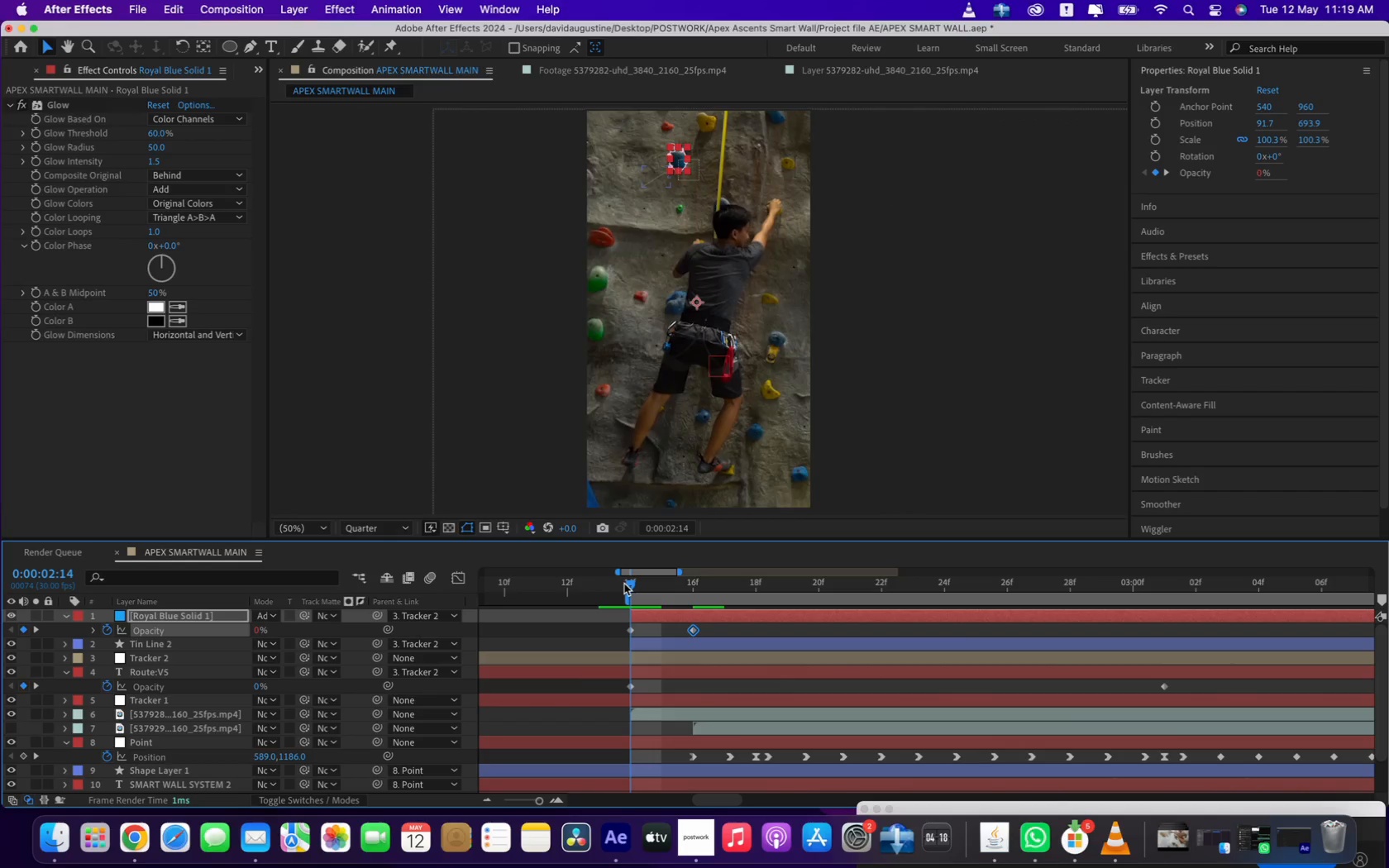 
key(Space)
 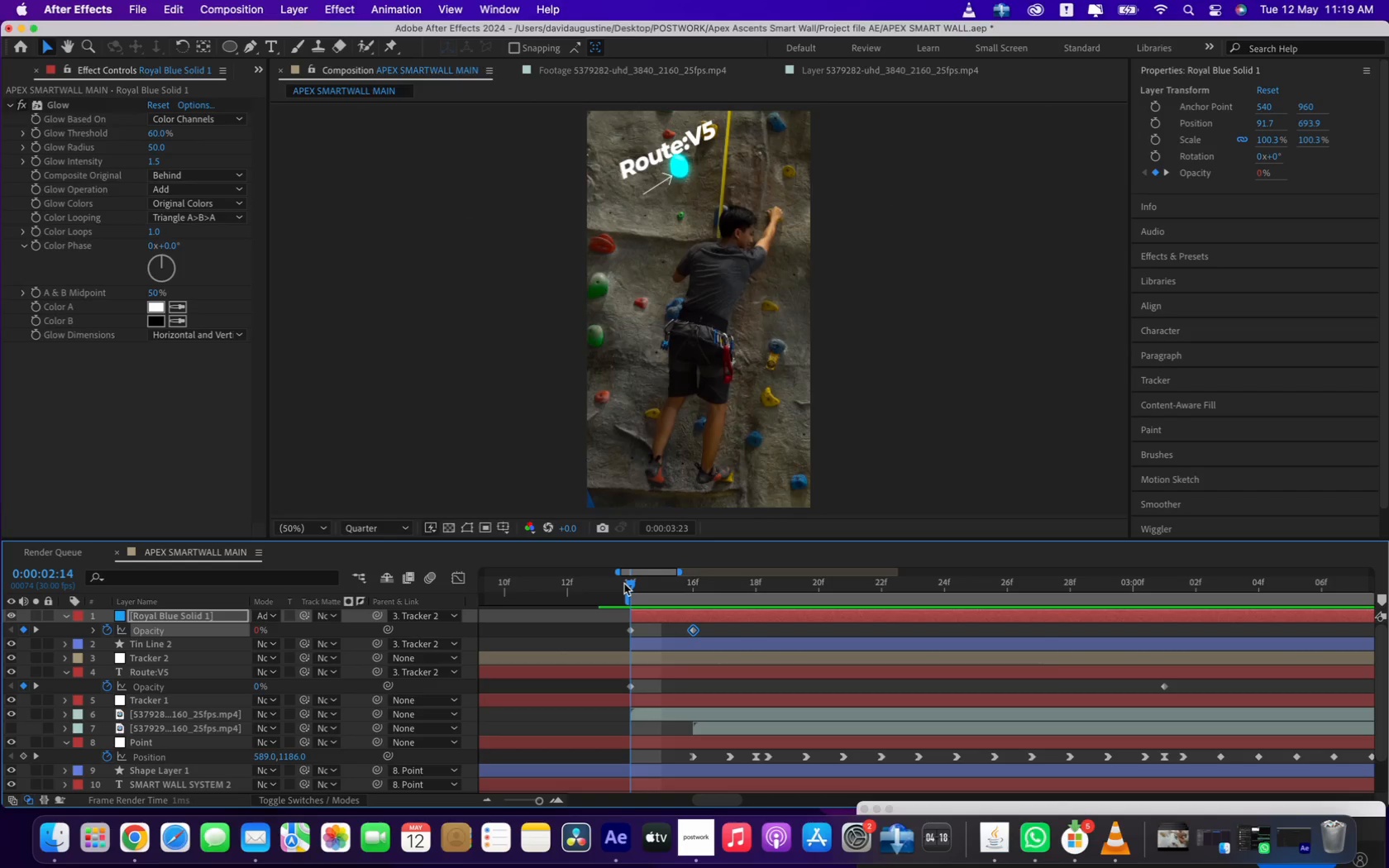 
wait(14.29)
 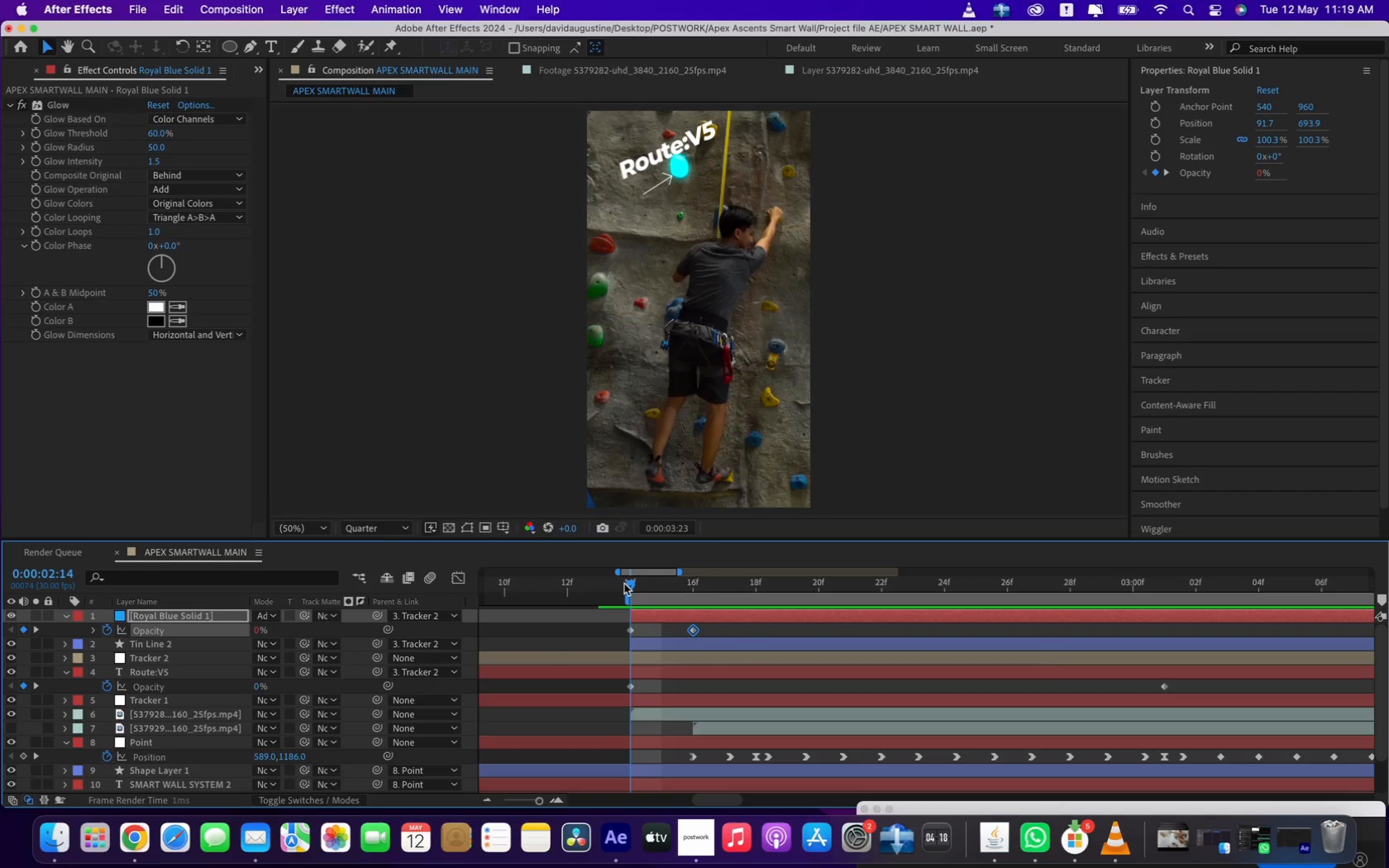 
key(Space)
 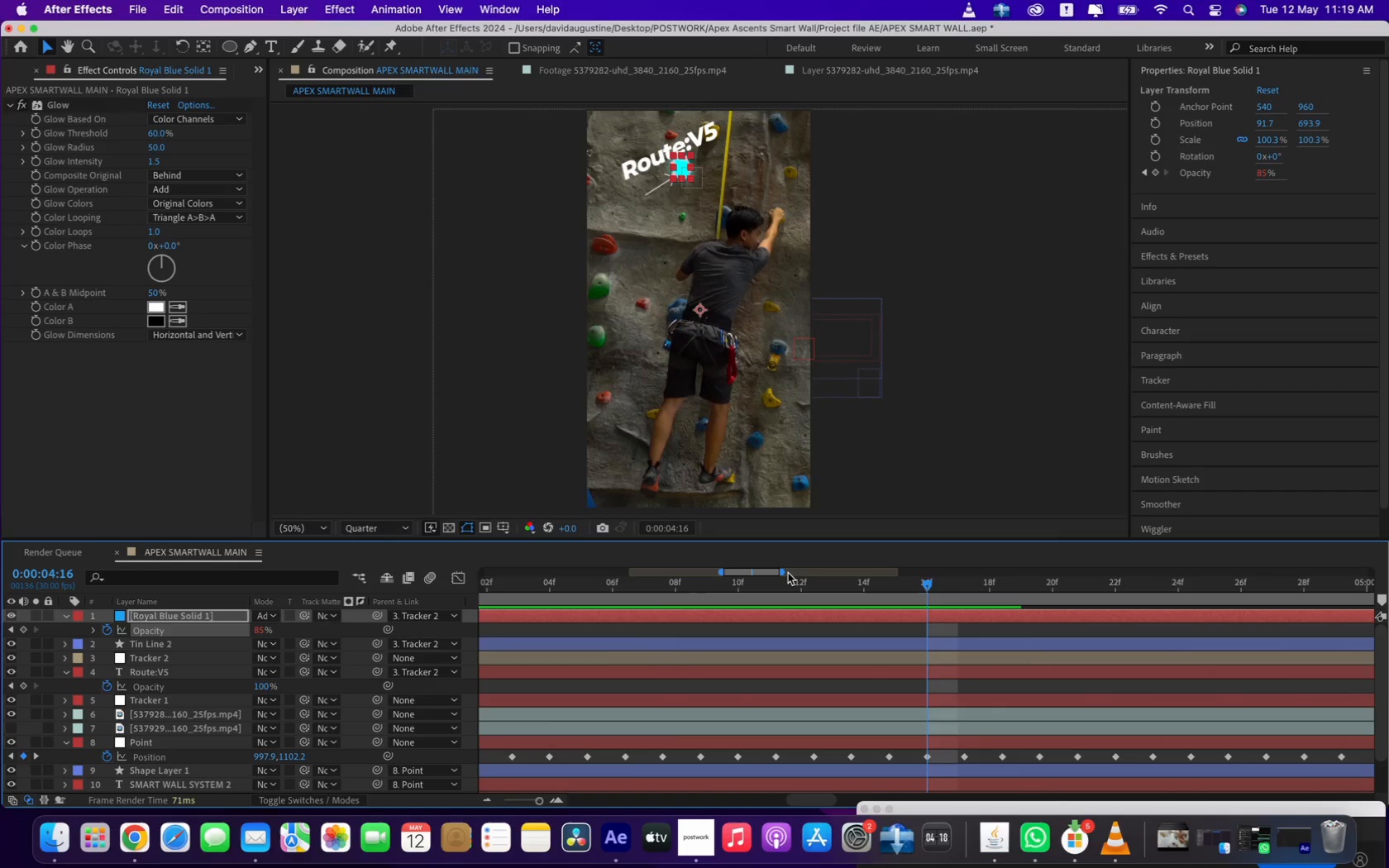 
left_click_drag(start_coordinate=[785, 571], to_coordinate=[1231, 576])
 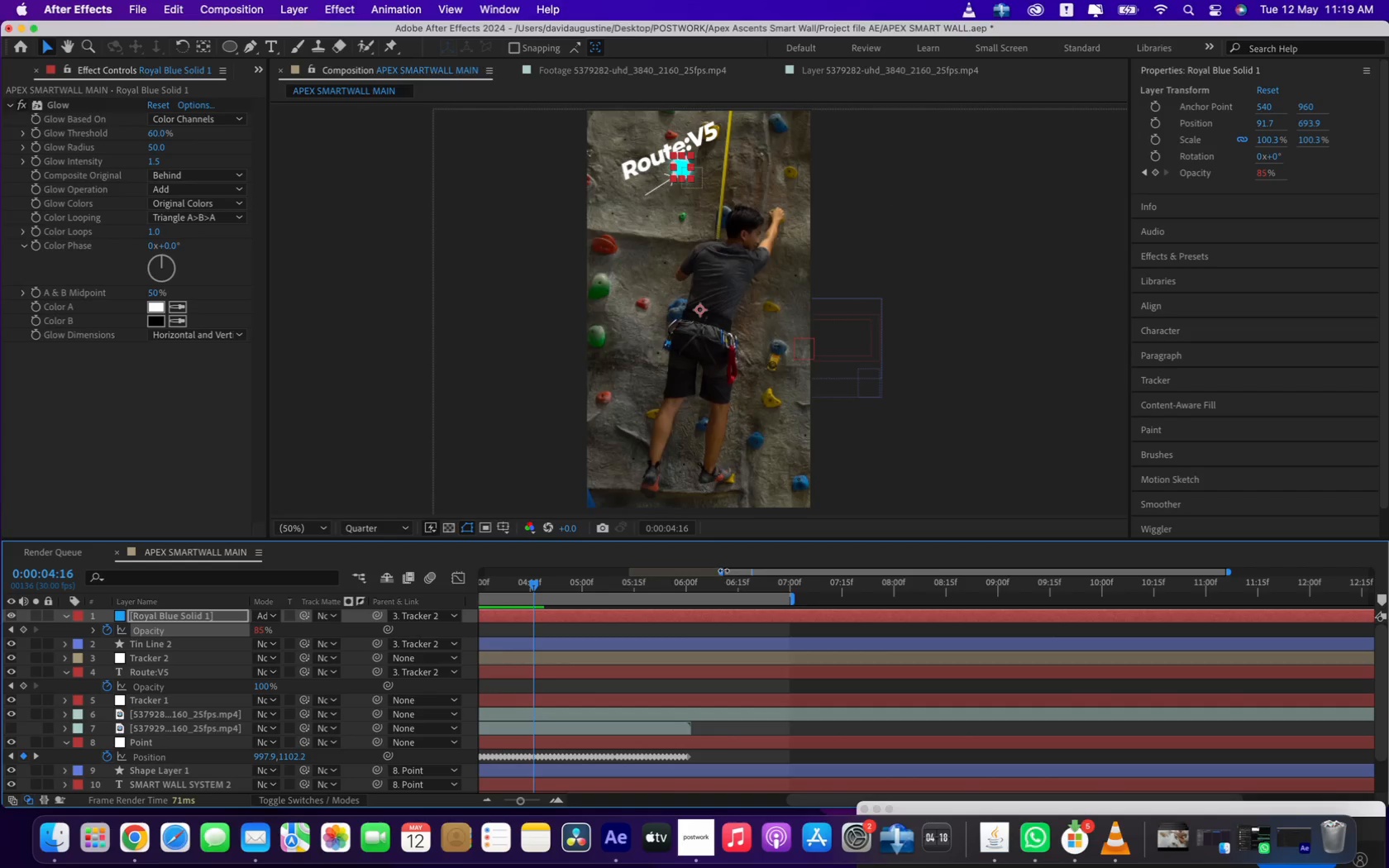 
left_click_drag(start_coordinate=[722, 570], to_coordinate=[451, 560])
 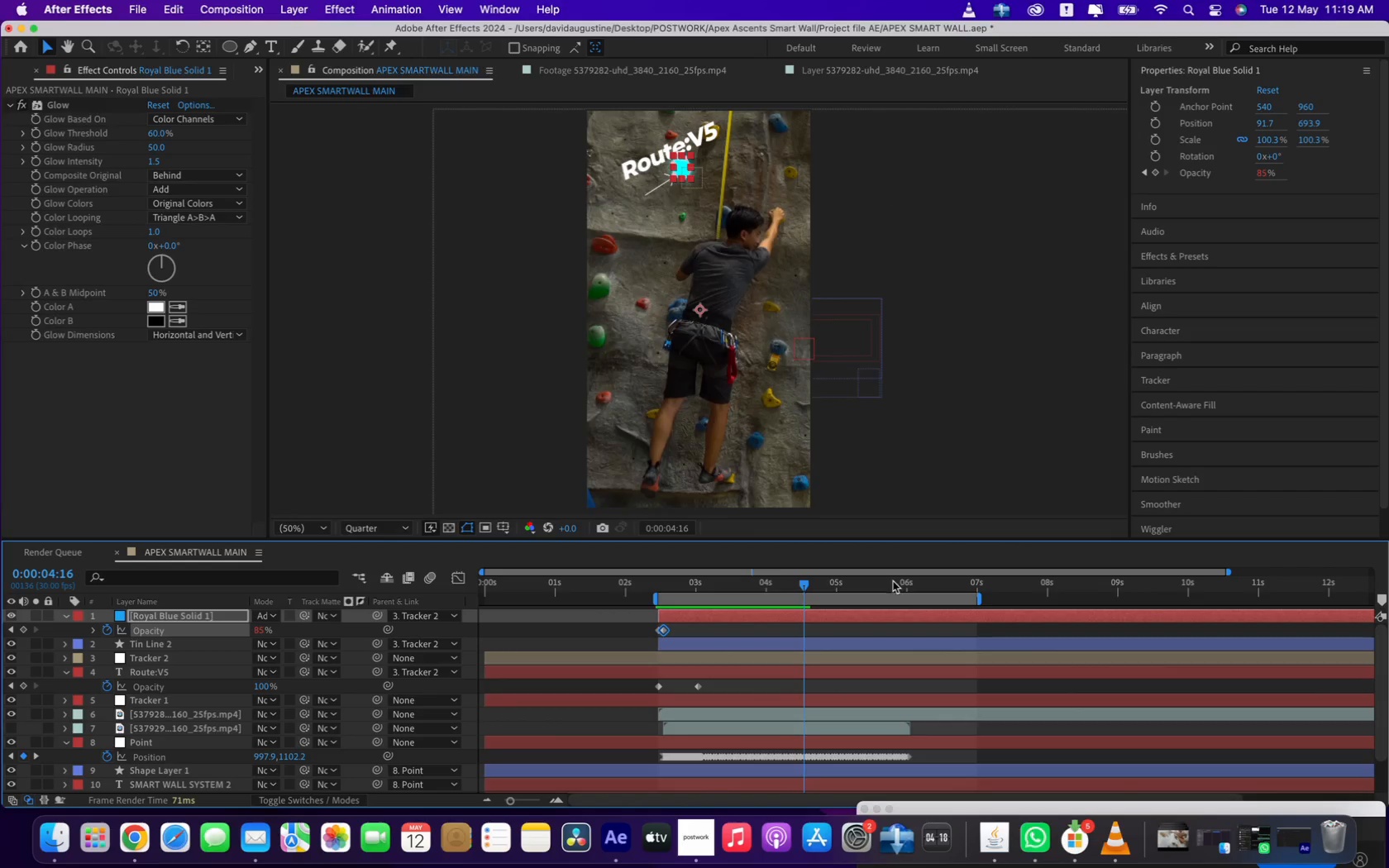 
left_click([900, 586])
 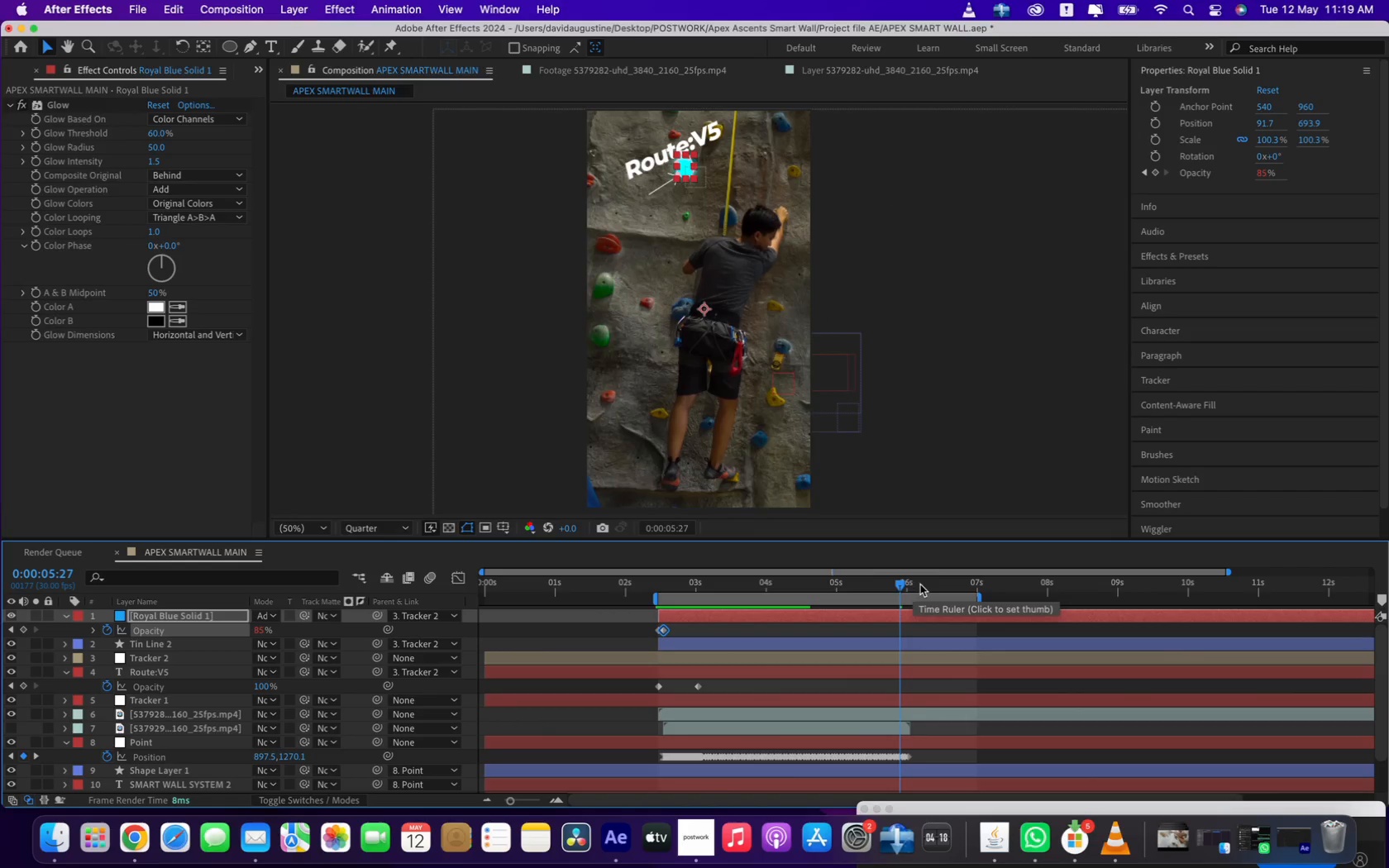 
left_click([920, 584])
 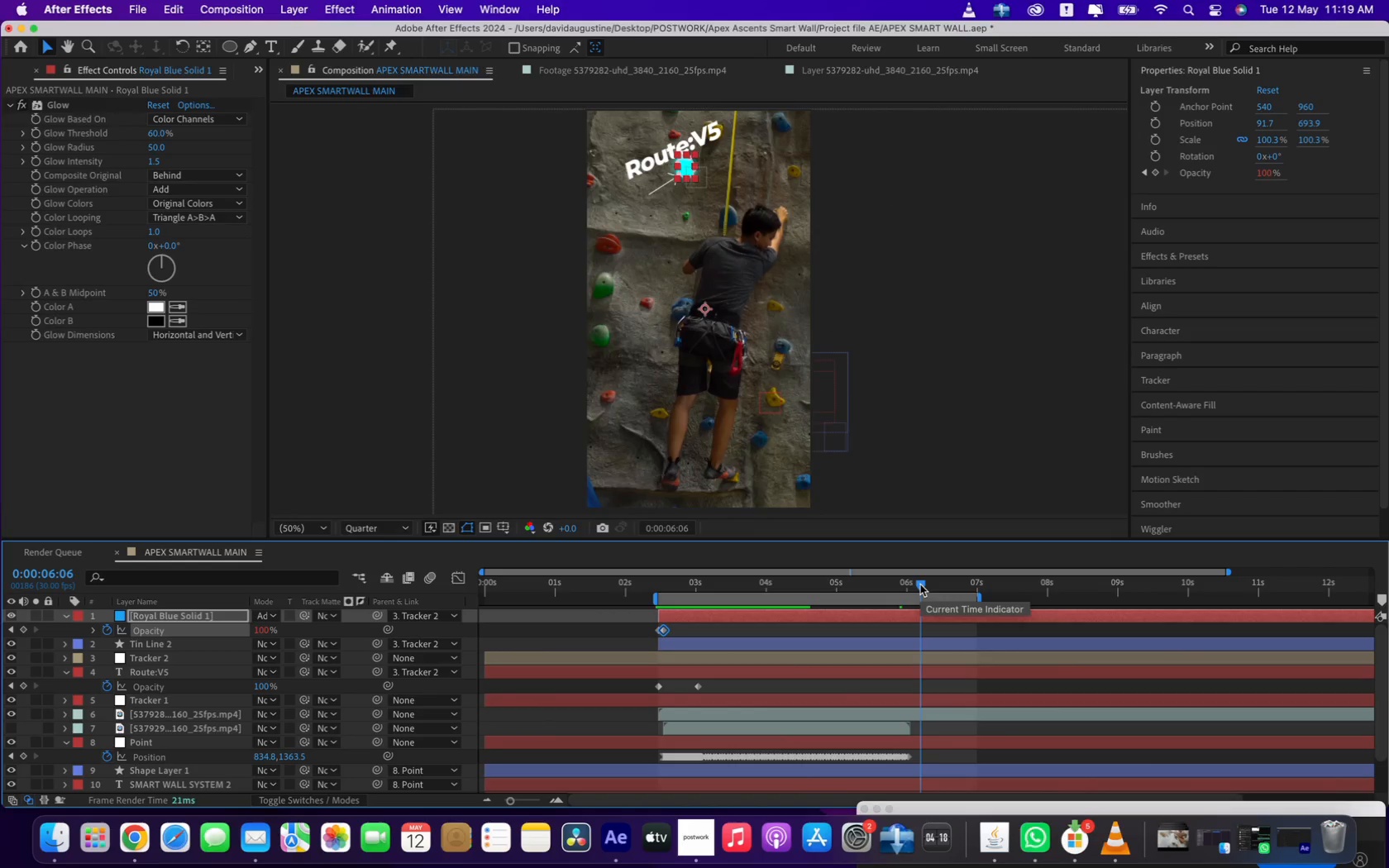 
left_click_drag(start_coordinate=[920, 585], to_coordinate=[777, 579])
 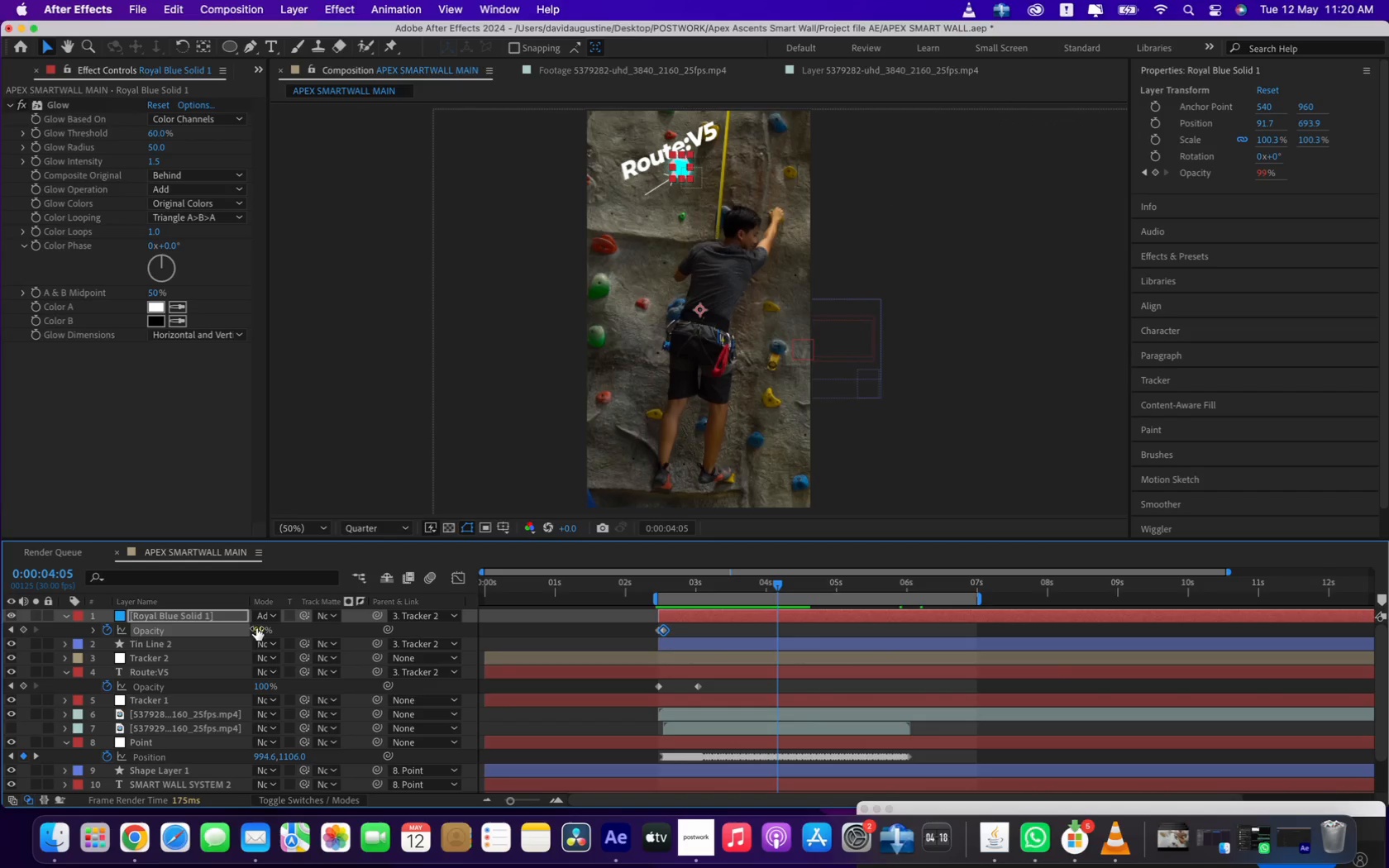 
left_click([258, 630])
 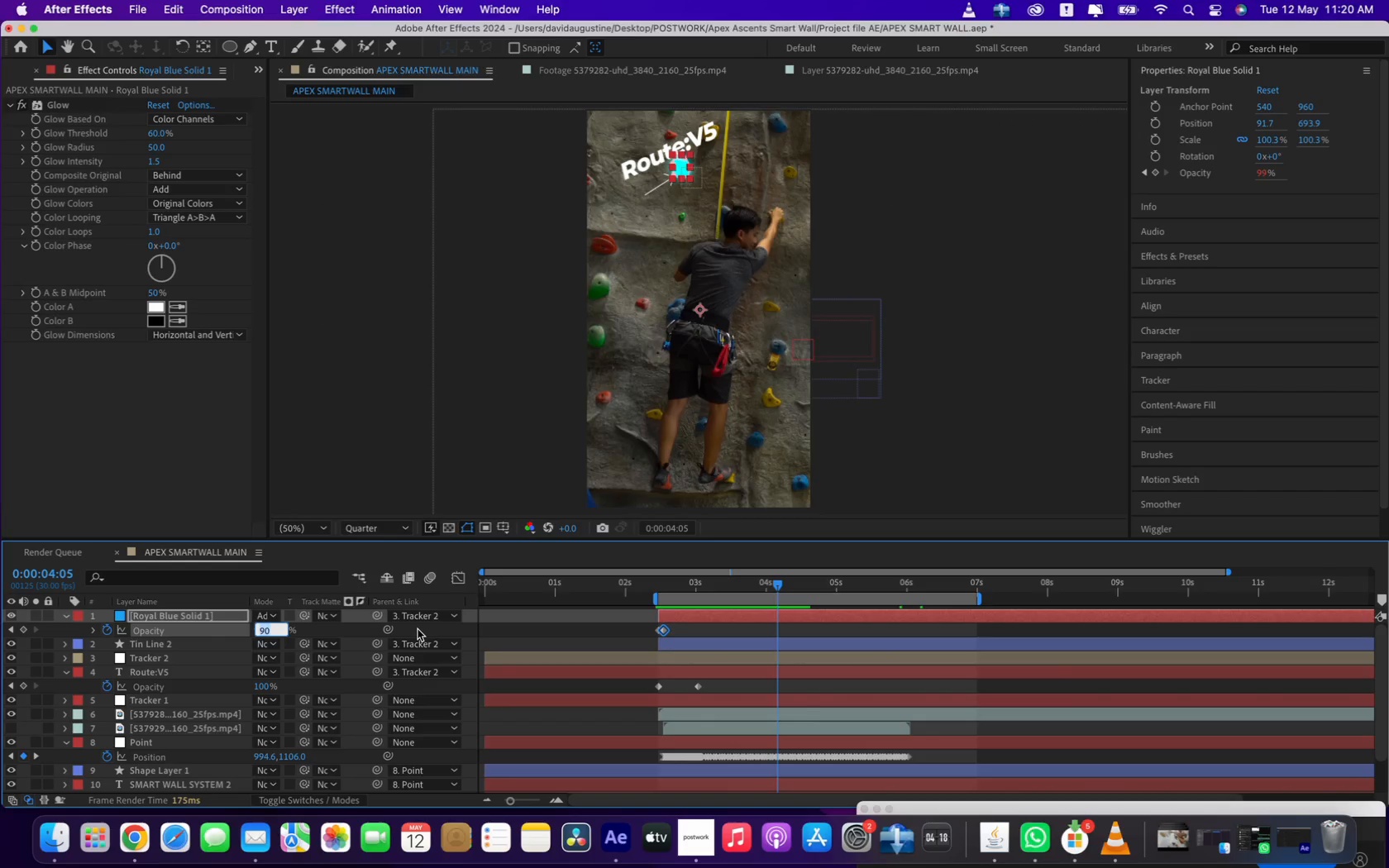 
key(3)
 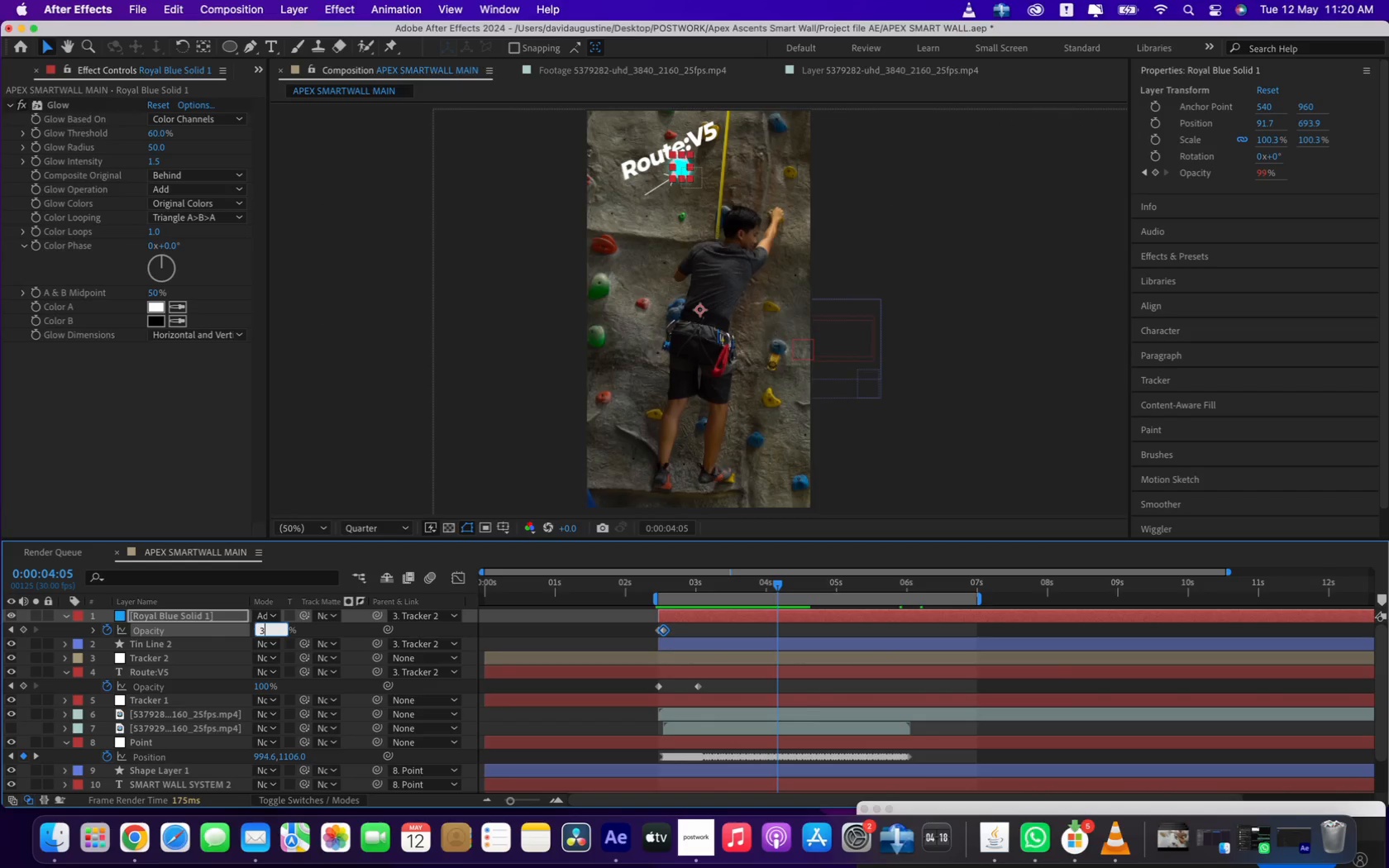 
key(VolumeDown)
 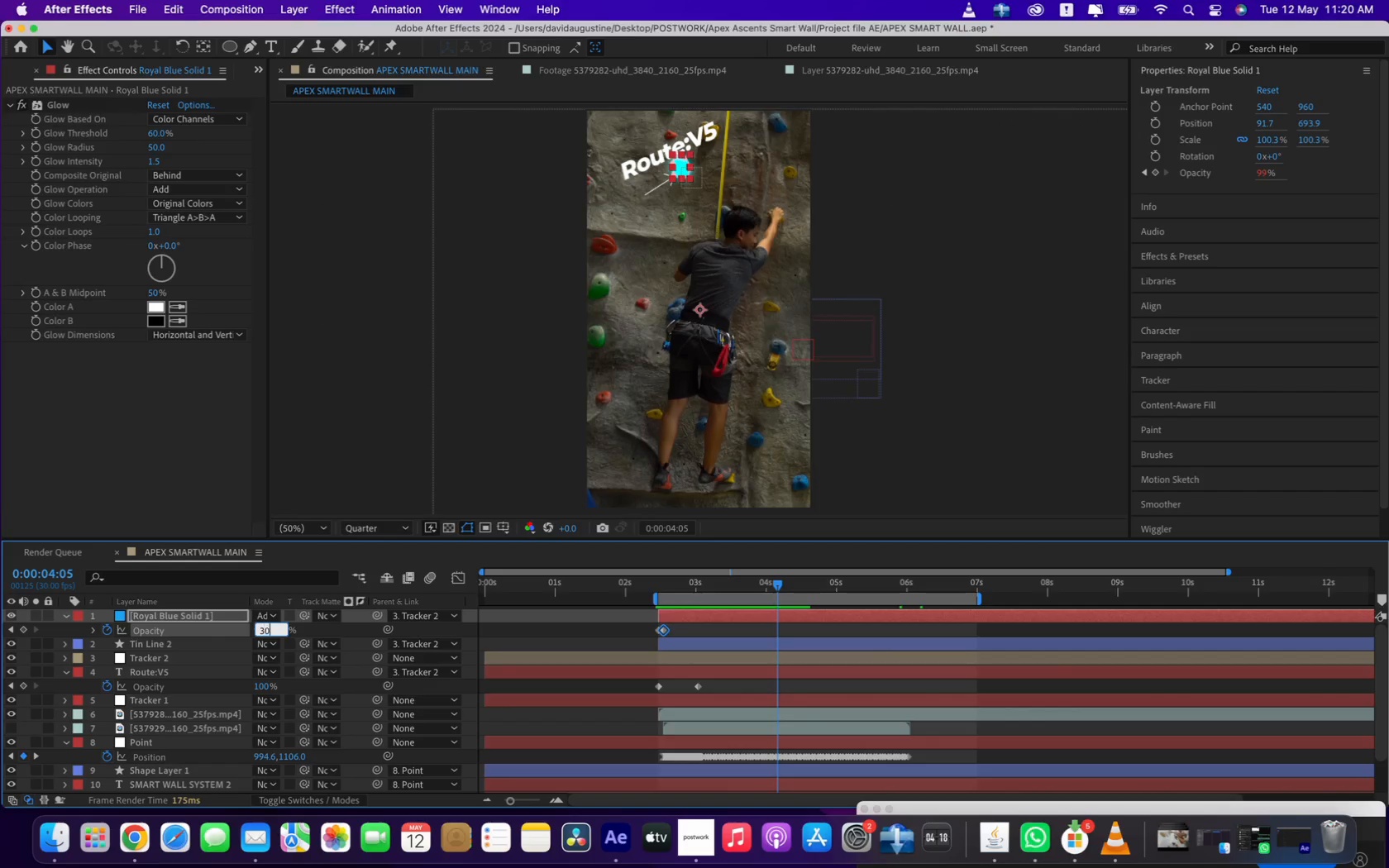 
key(0)
 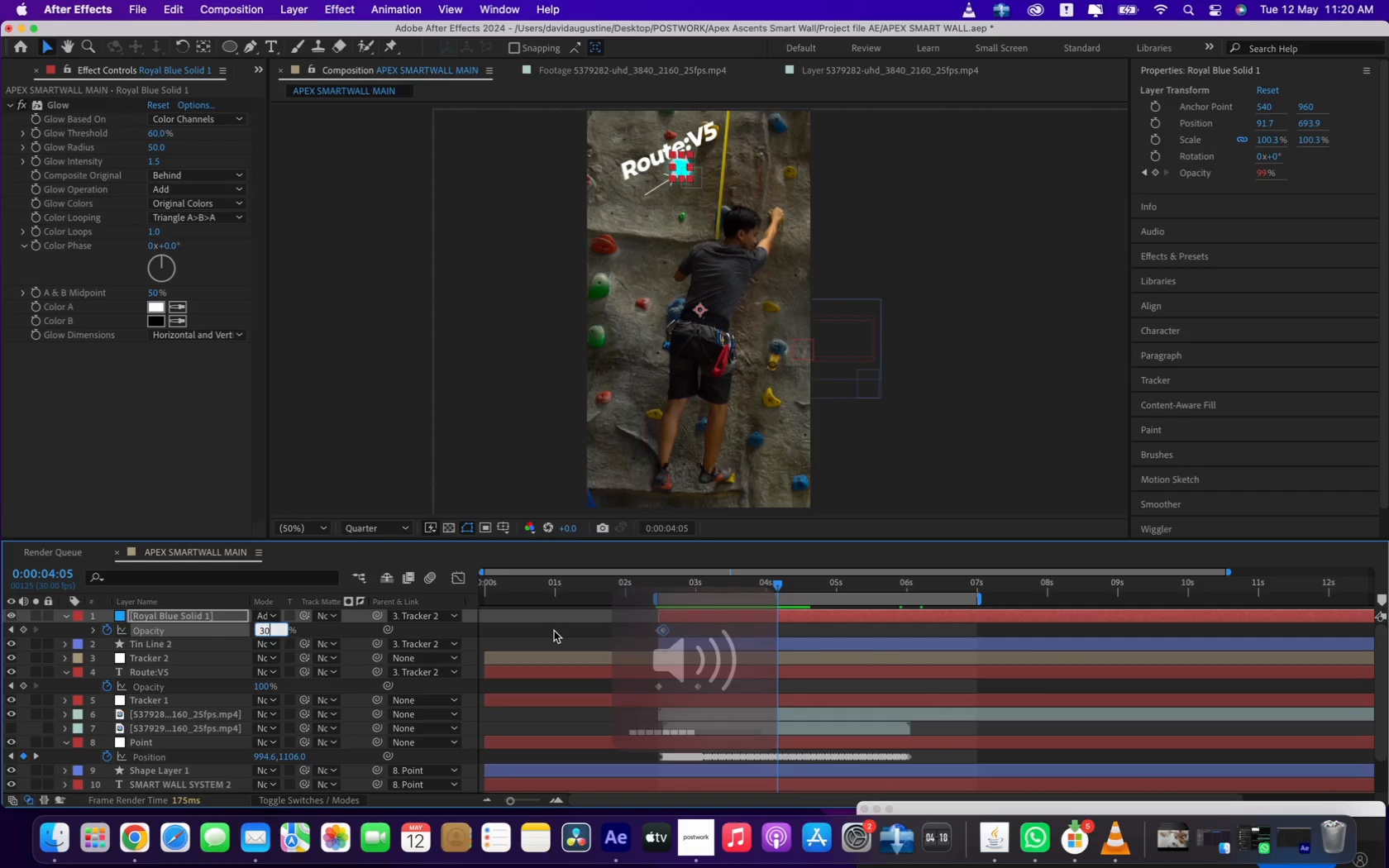 
left_click([559, 629])
 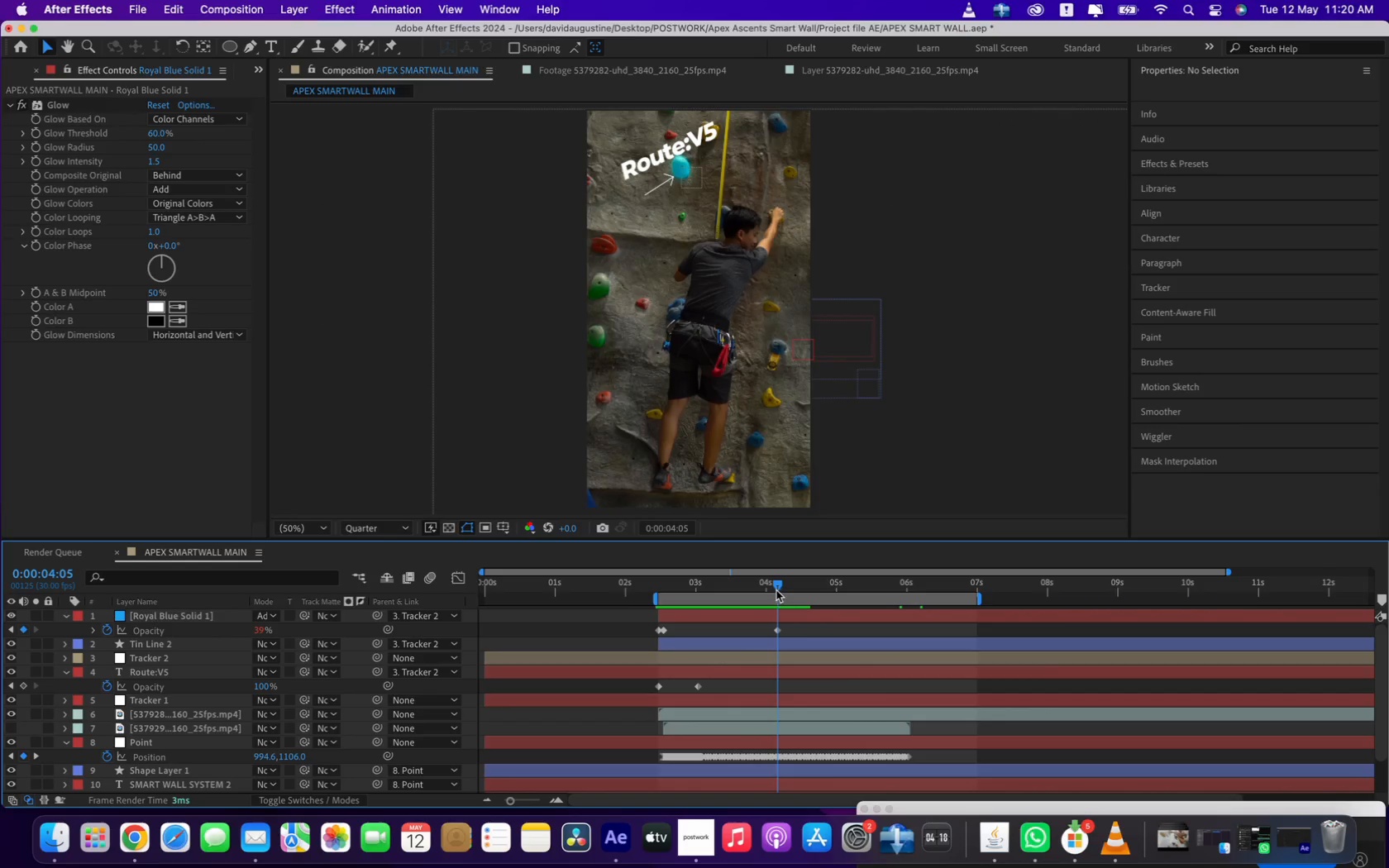 
left_click_drag(start_coordinate=[779, 584], to_coordinate=[871, 589])
 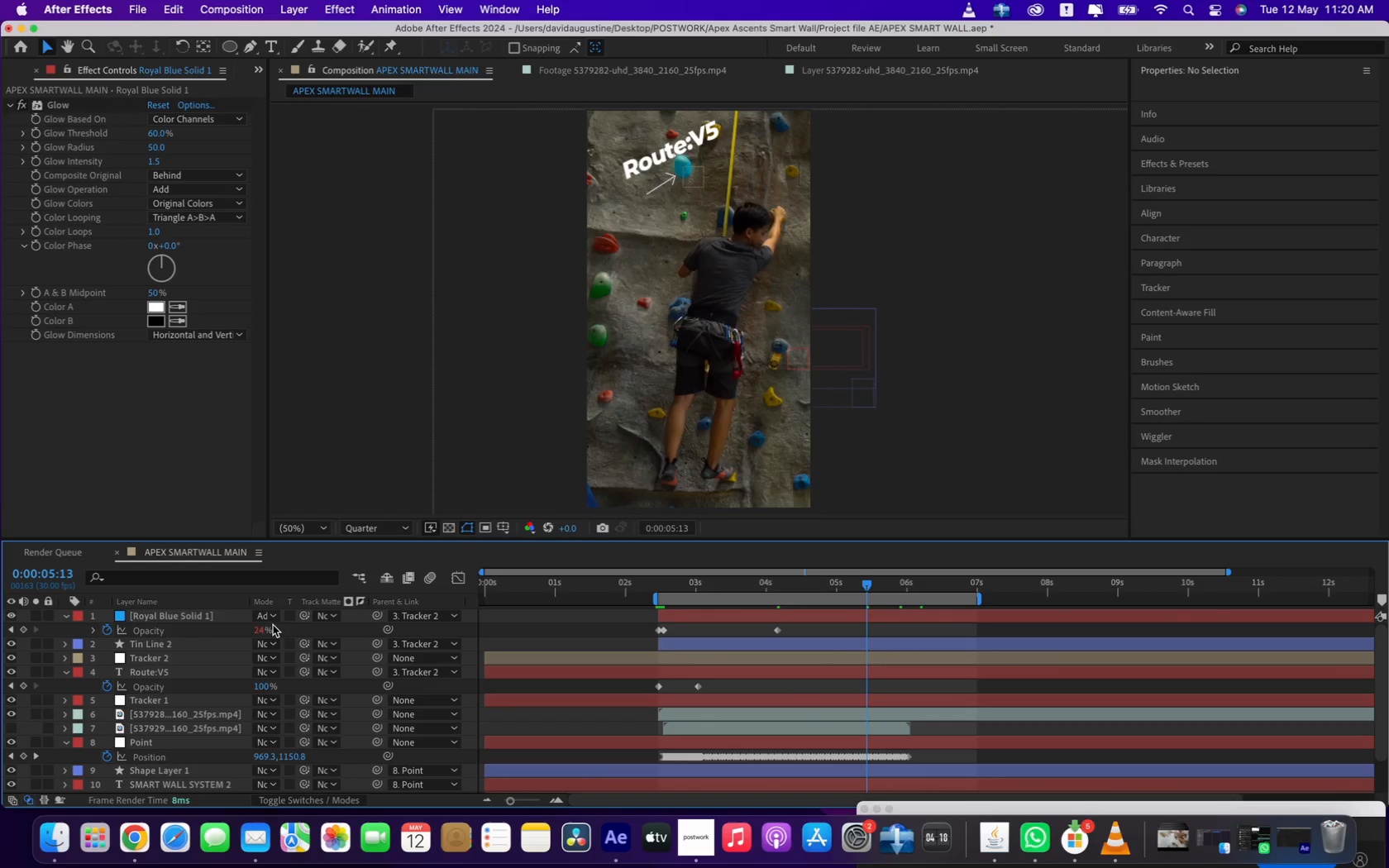 
left_click([258, 630])
 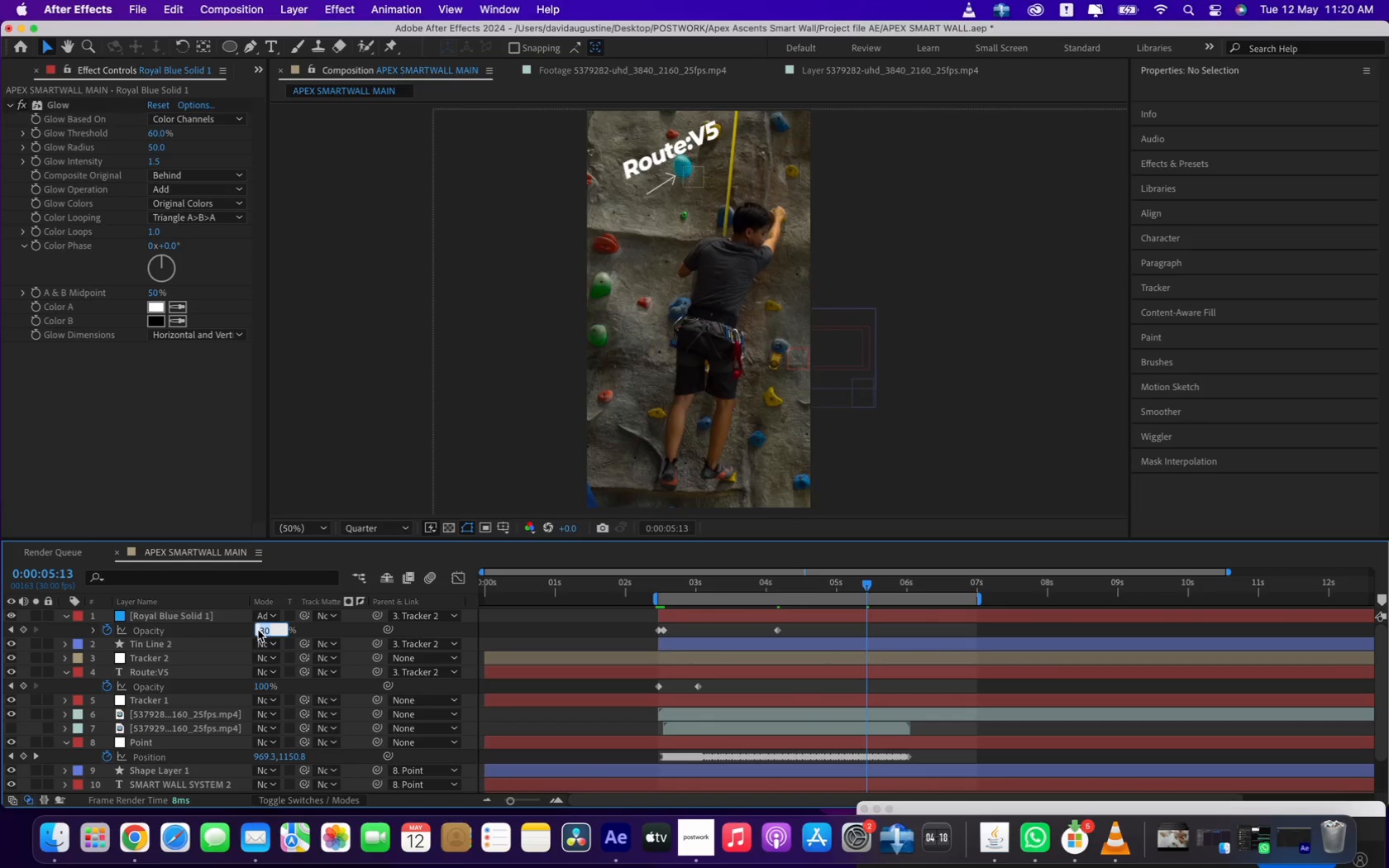 
type(70)
 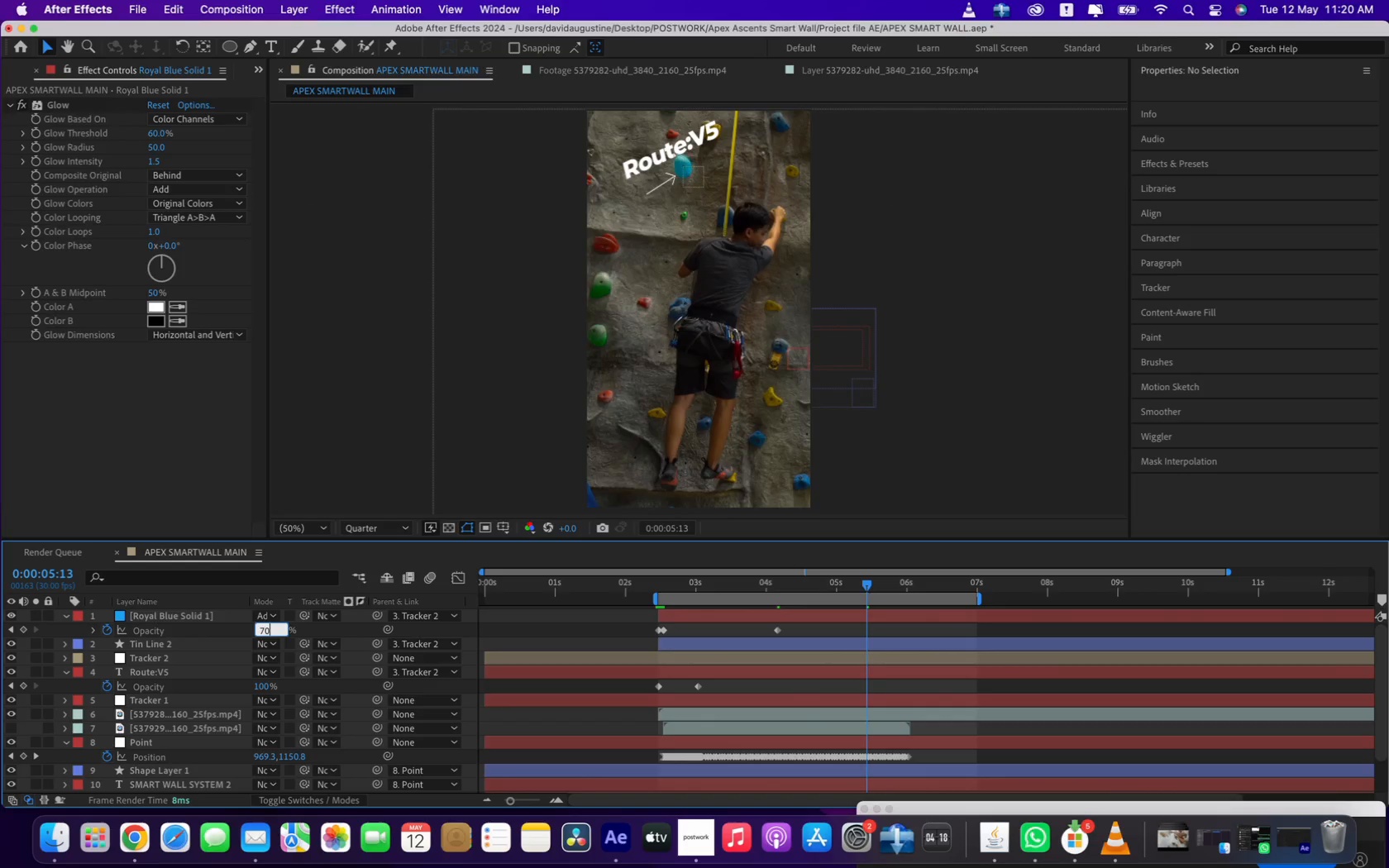 
key(Enter)
 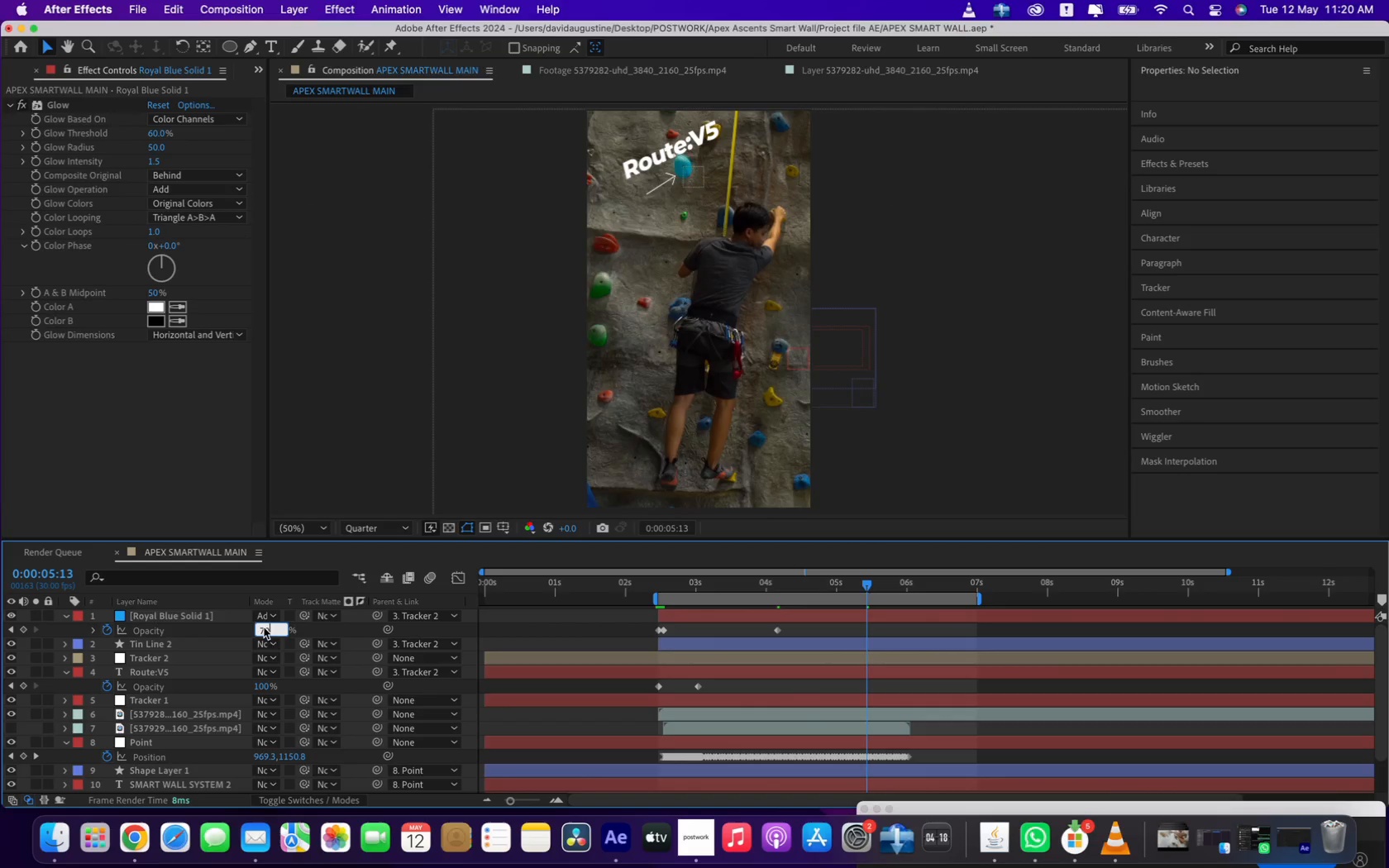 
key(Enter)
 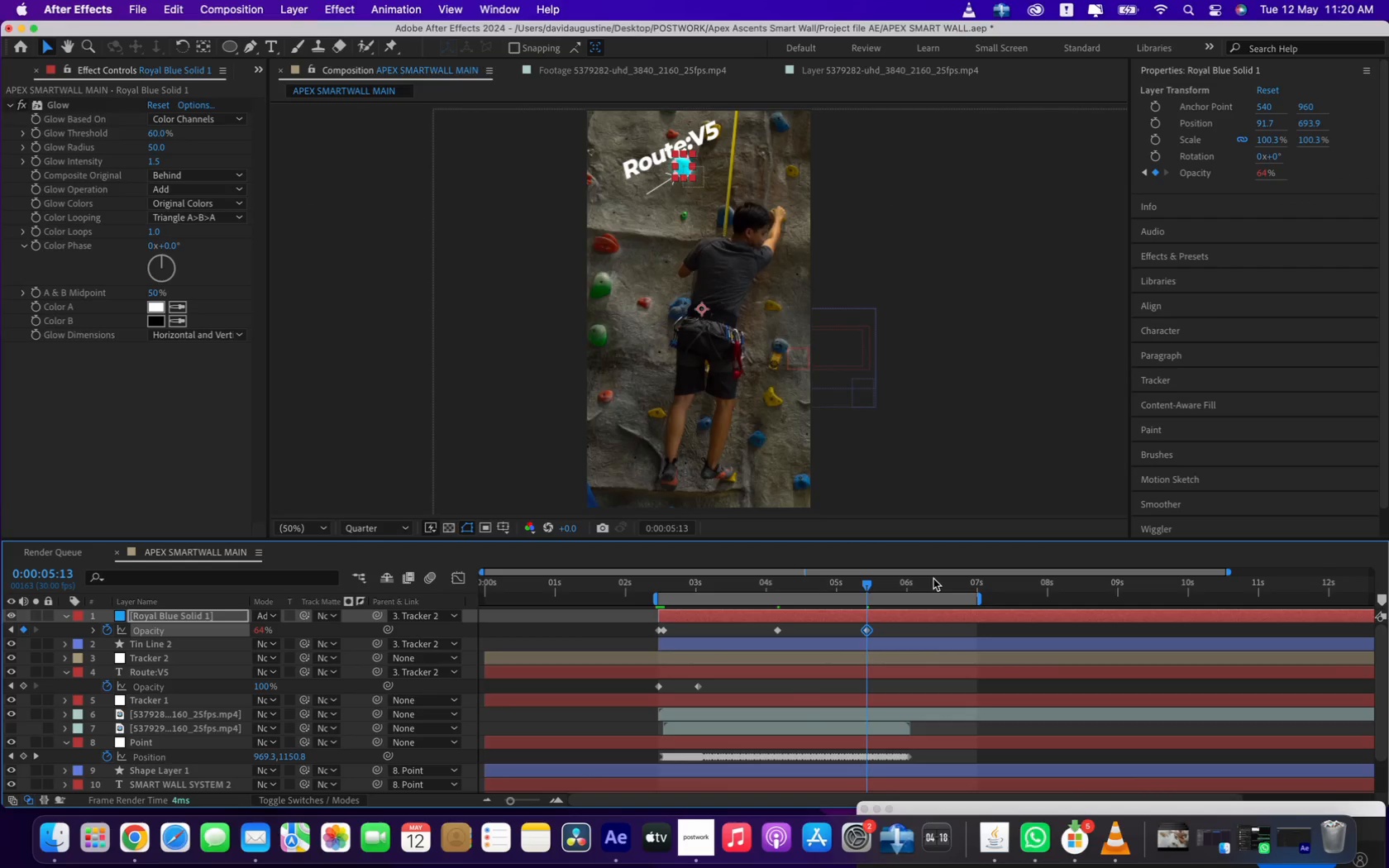 
left_click_drag(start_coordinate=[937, 582], to_coordinate=[975, 585])
 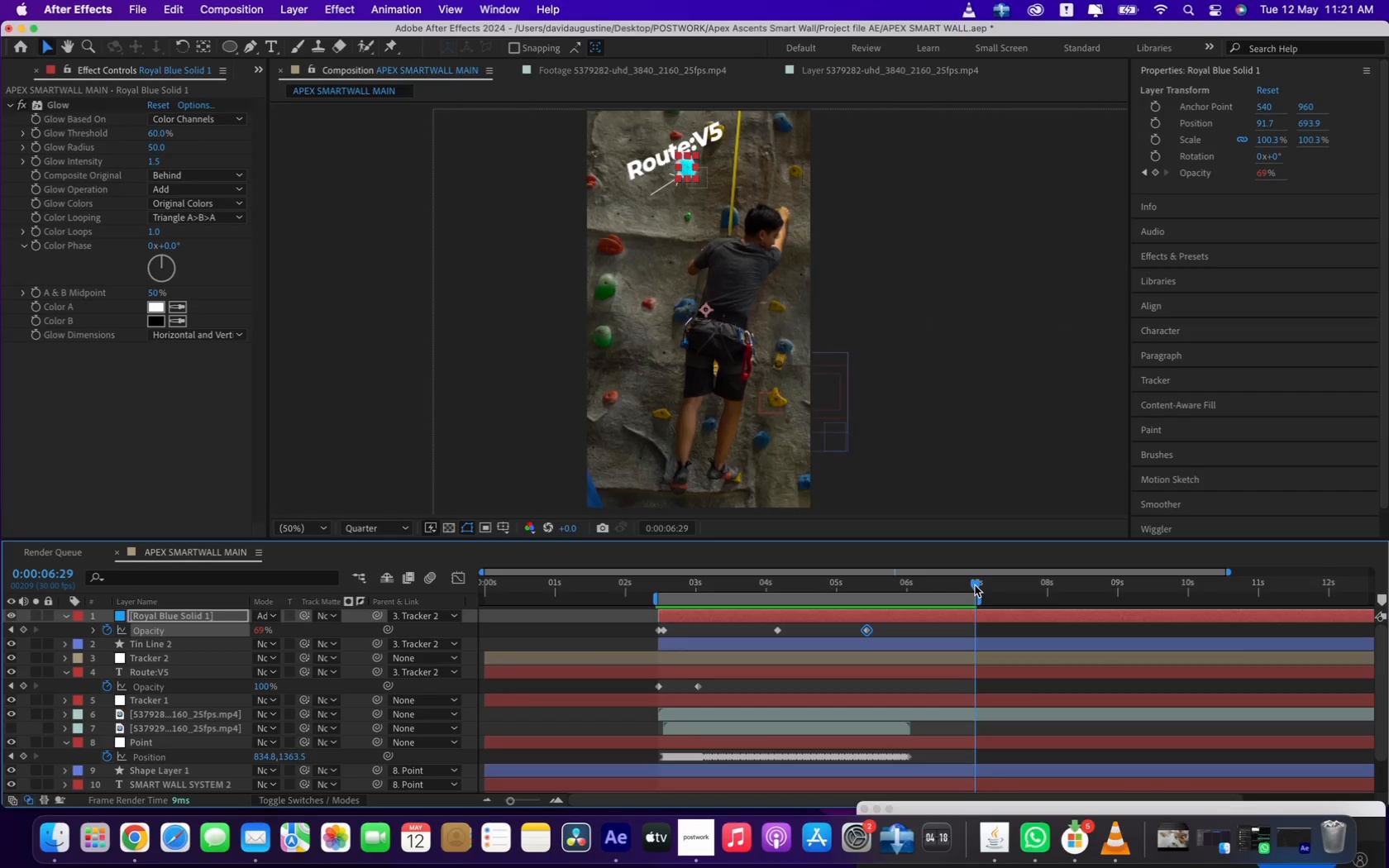 
wait(70.15)
 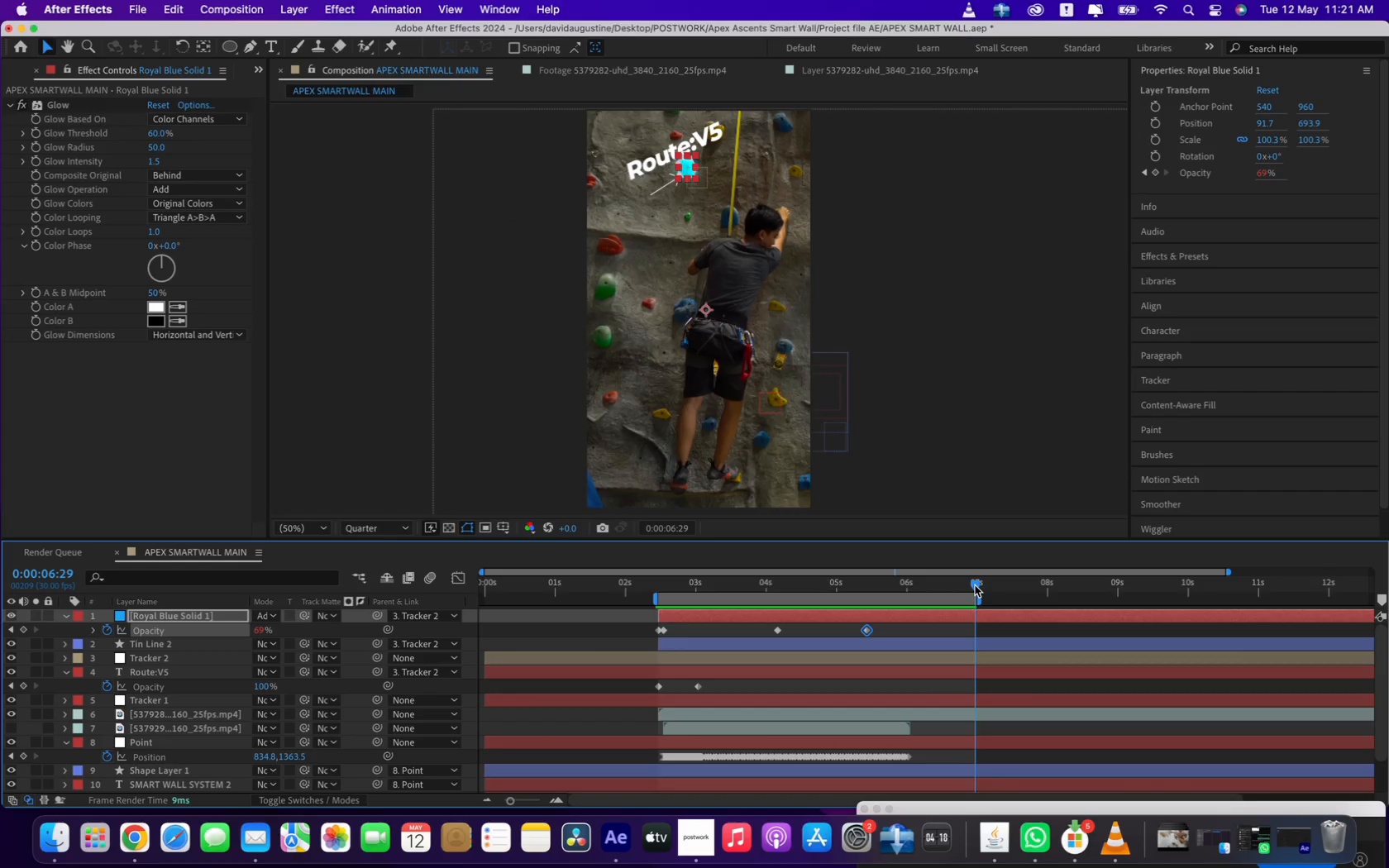 
left_click([695, 837])